 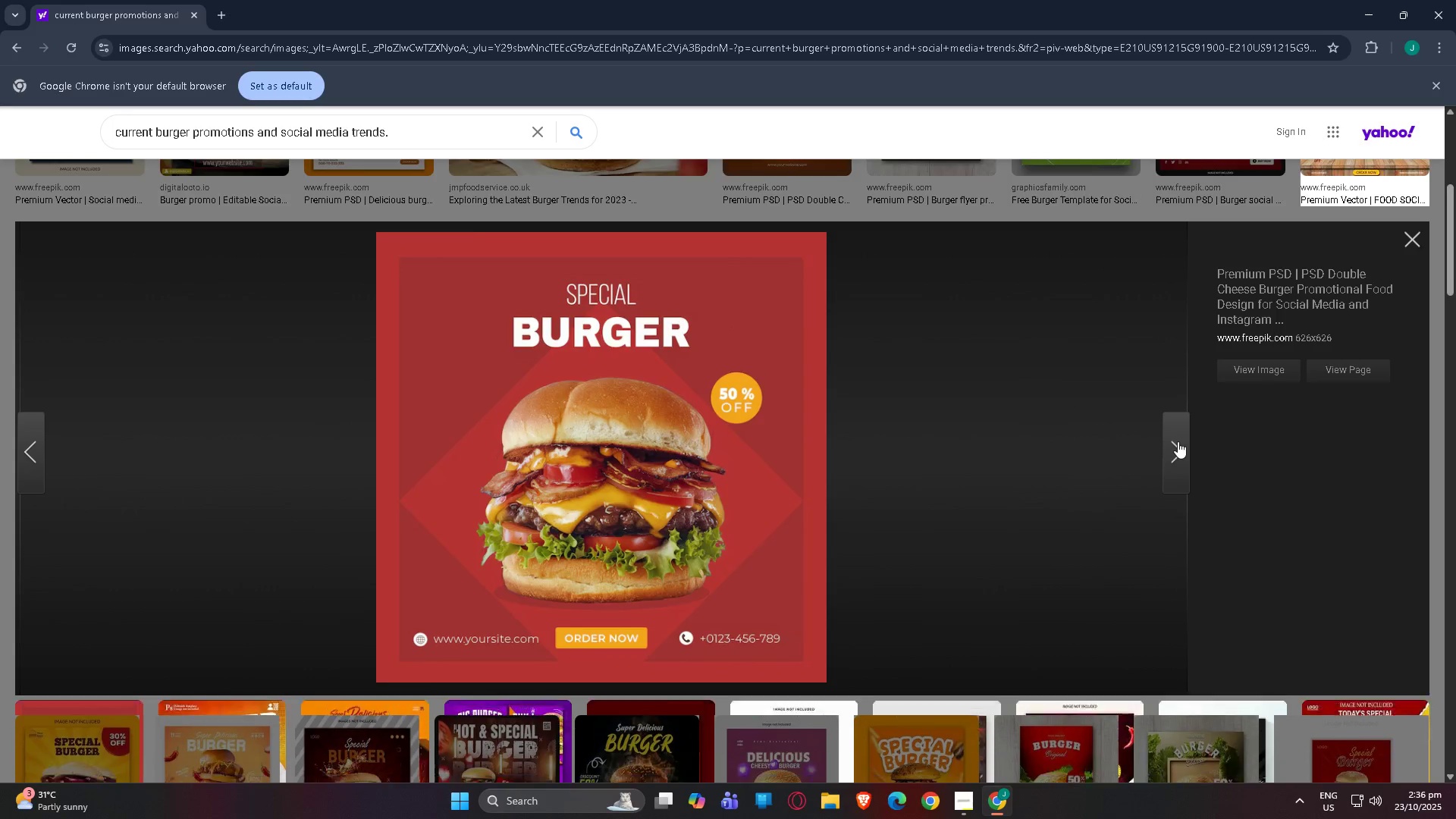 
left_click([1178, 441])
 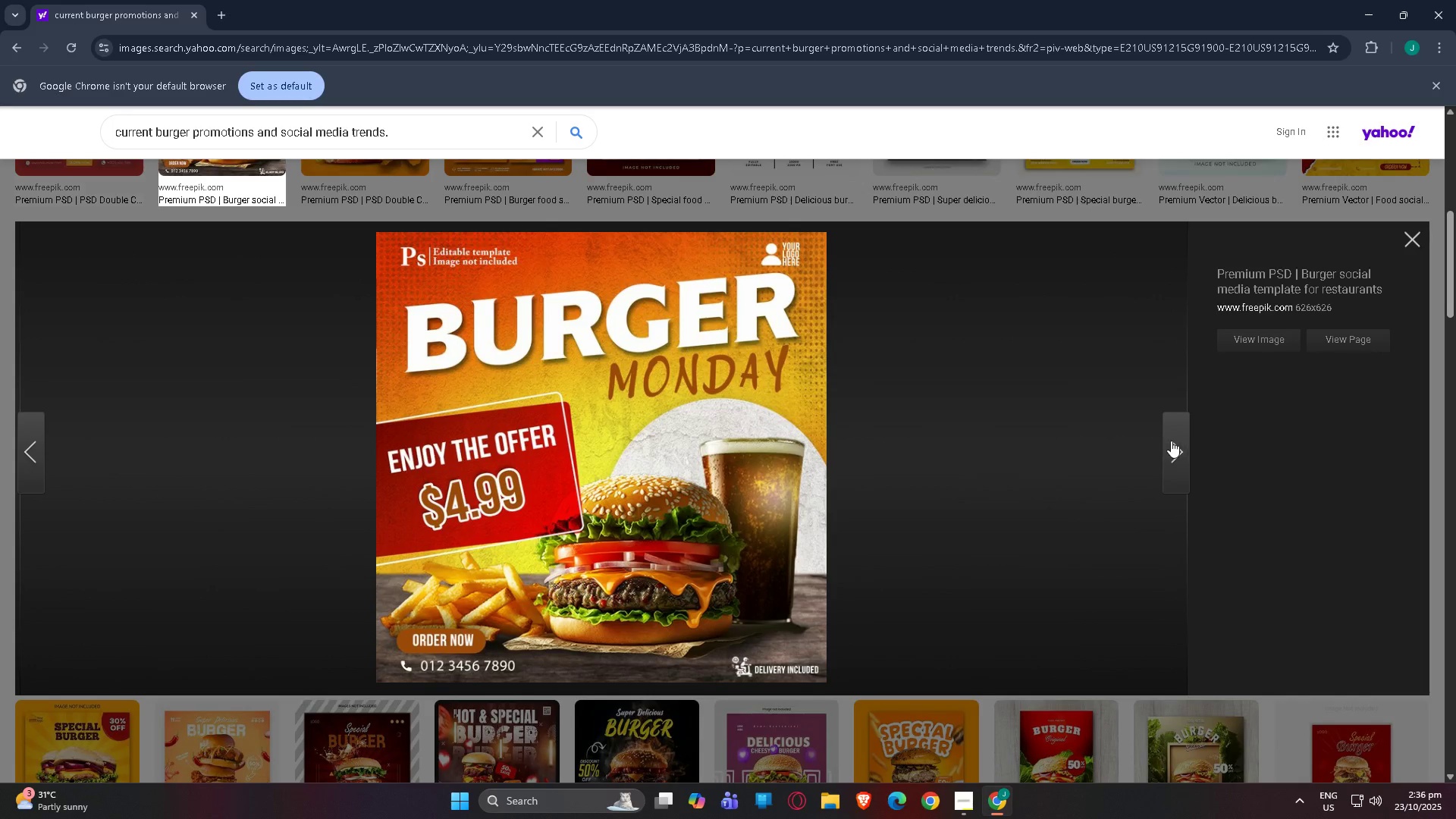 
left_click([1171, 441])
 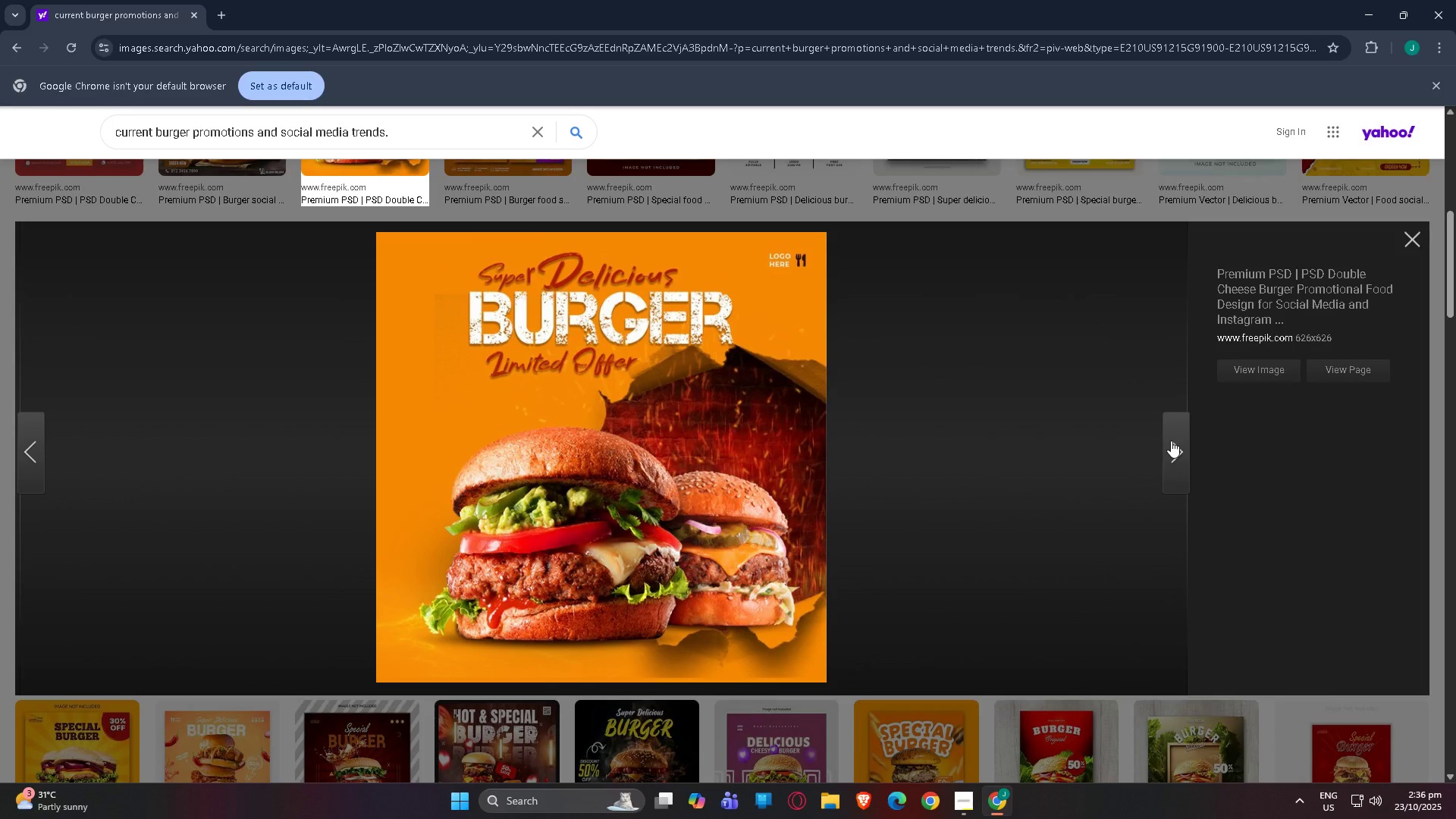 
left_click([1171, 441])
 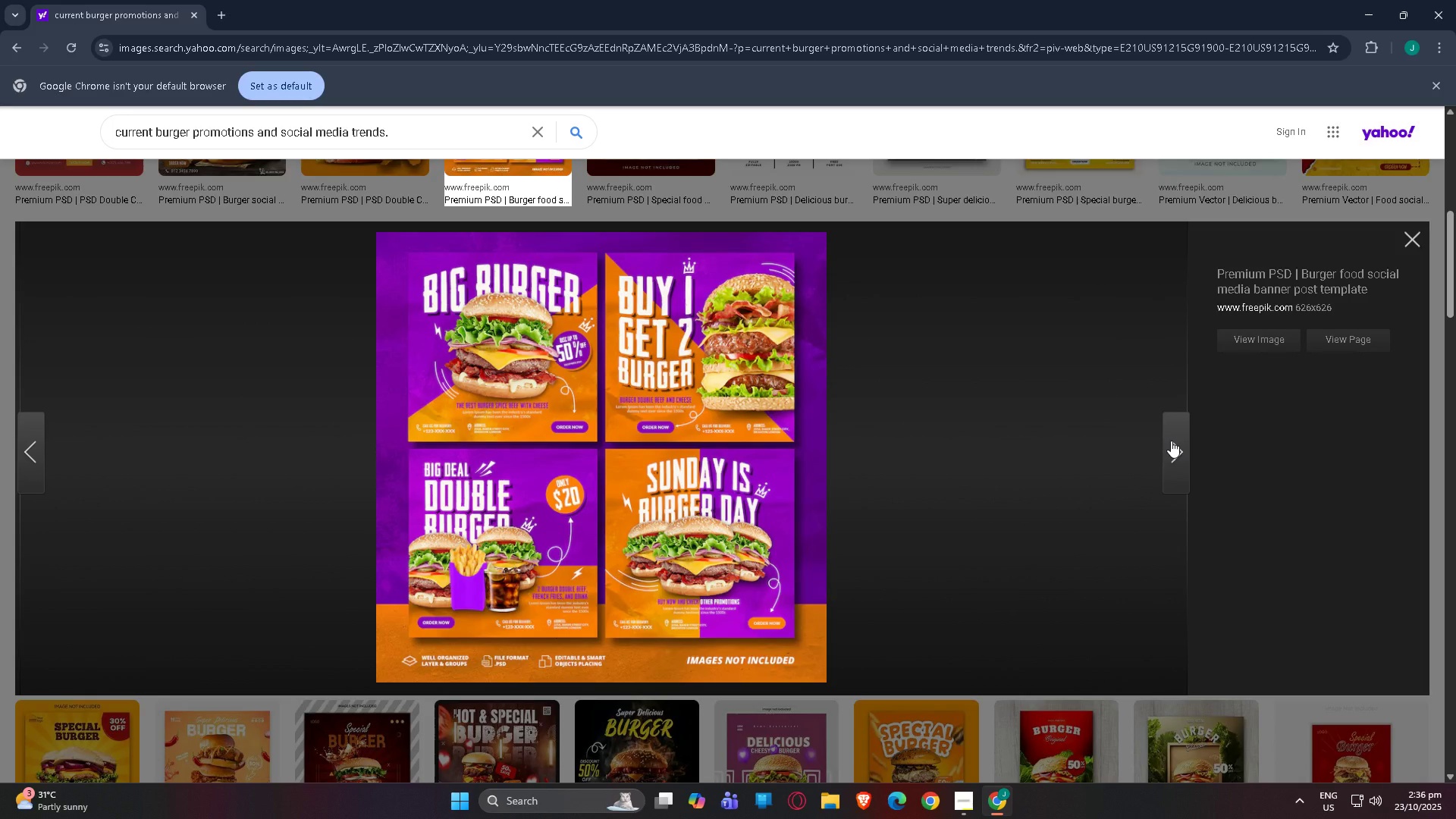 
left_click([1171, 441])
 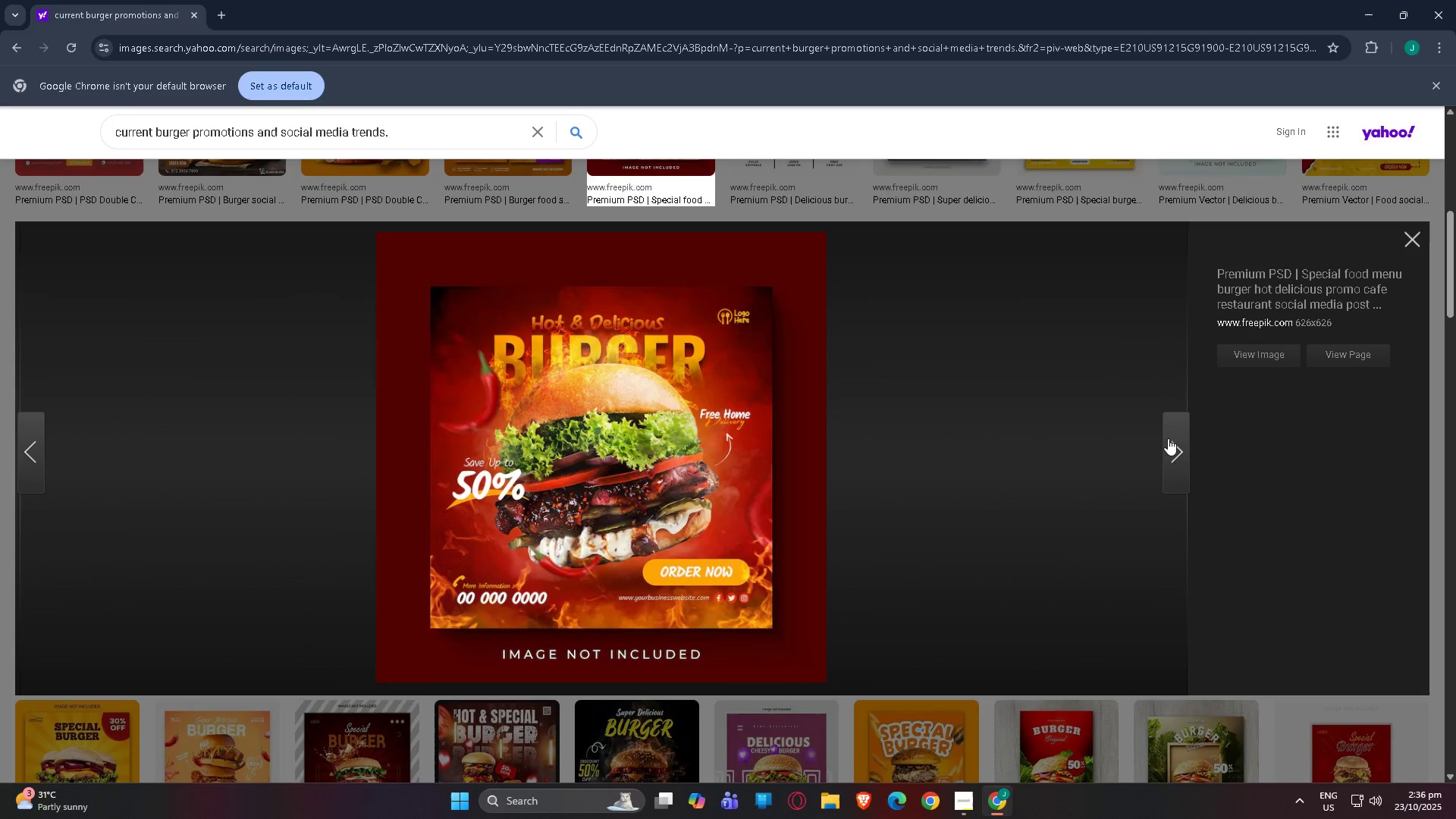 
left_click([1167, 425])
 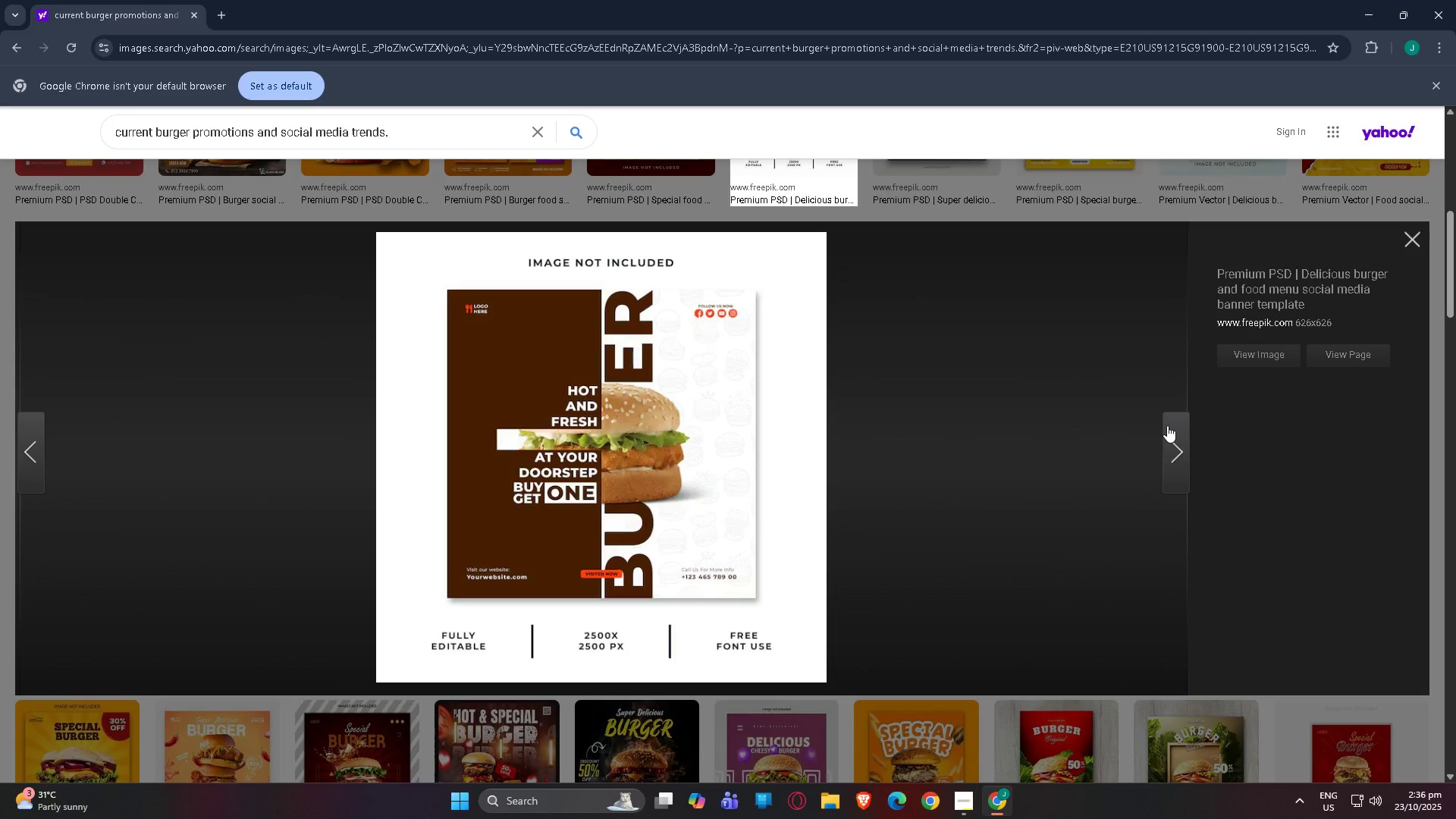 
left_click([1167, 425])
 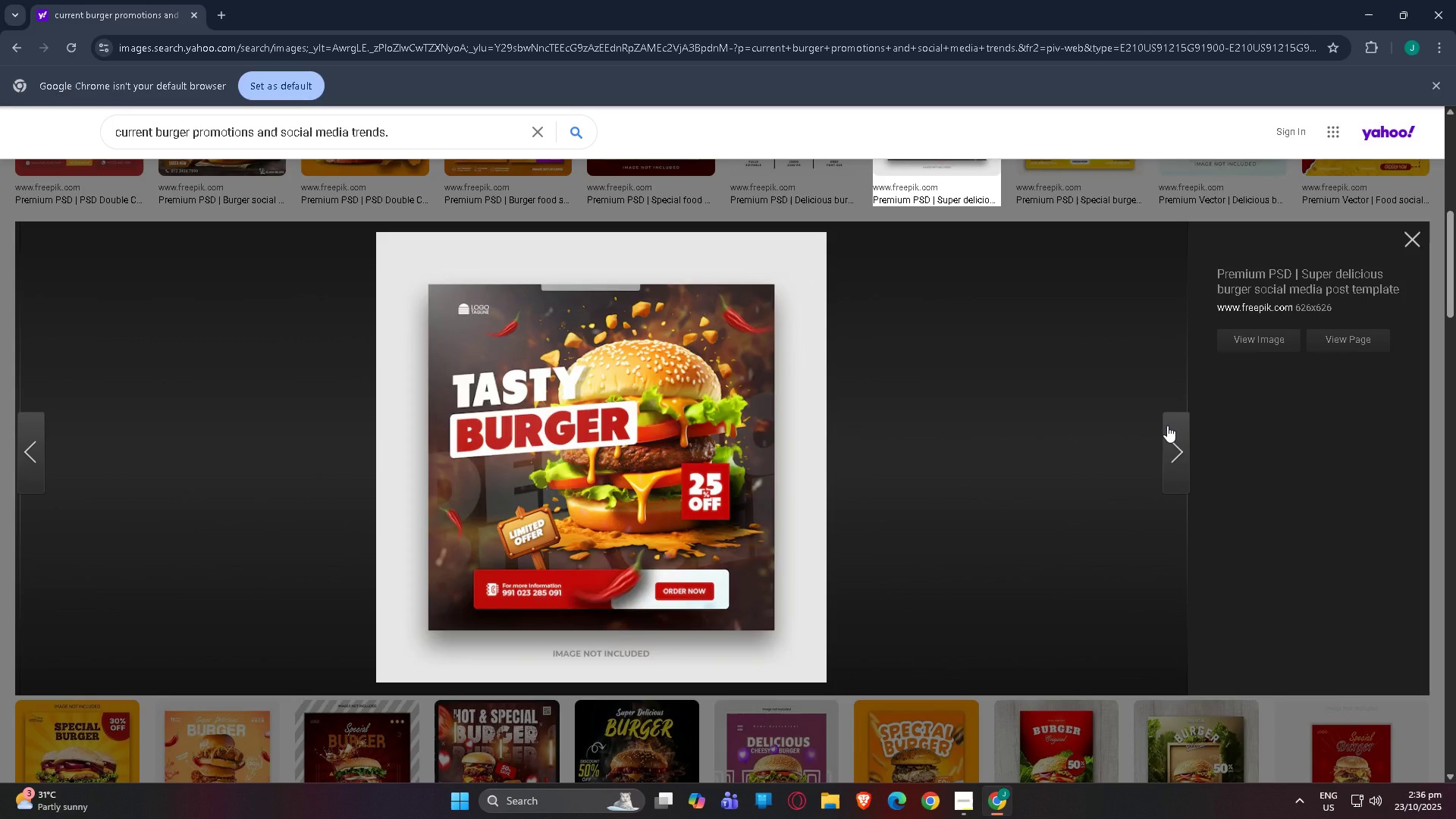 
left_click([1167, 425])
 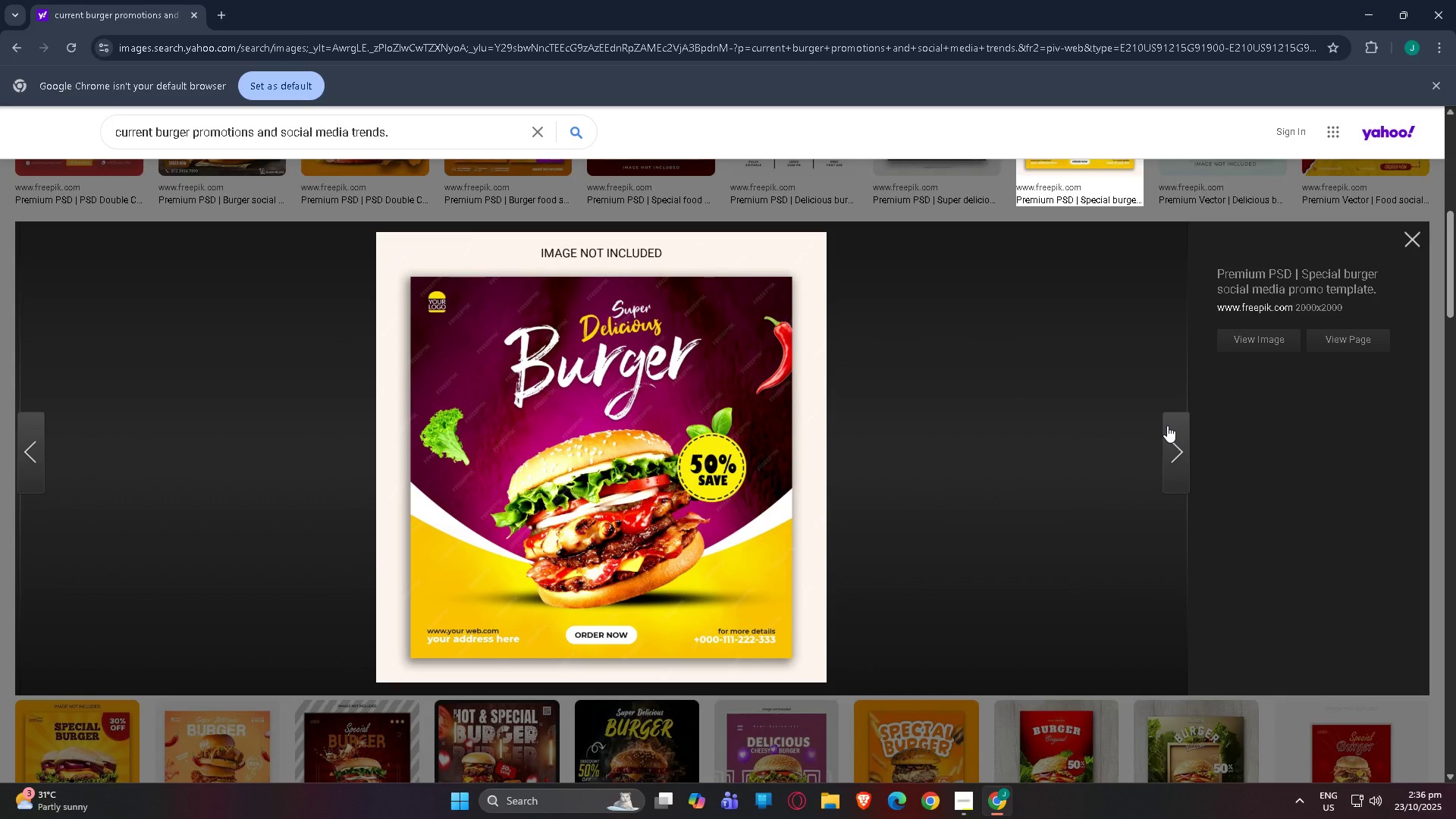 
left_click([1167, 425])
 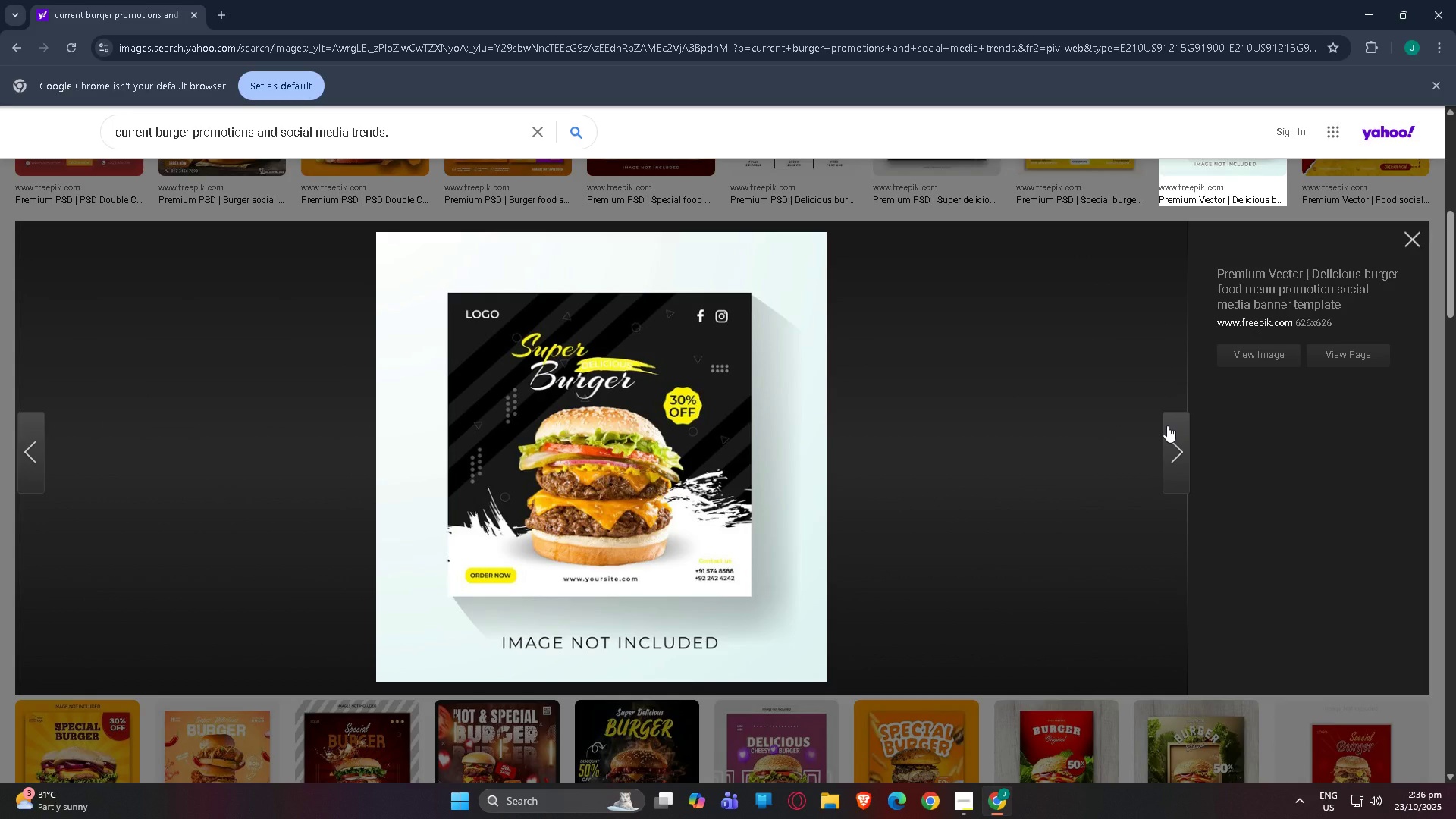 
left_click([1167, 425])
 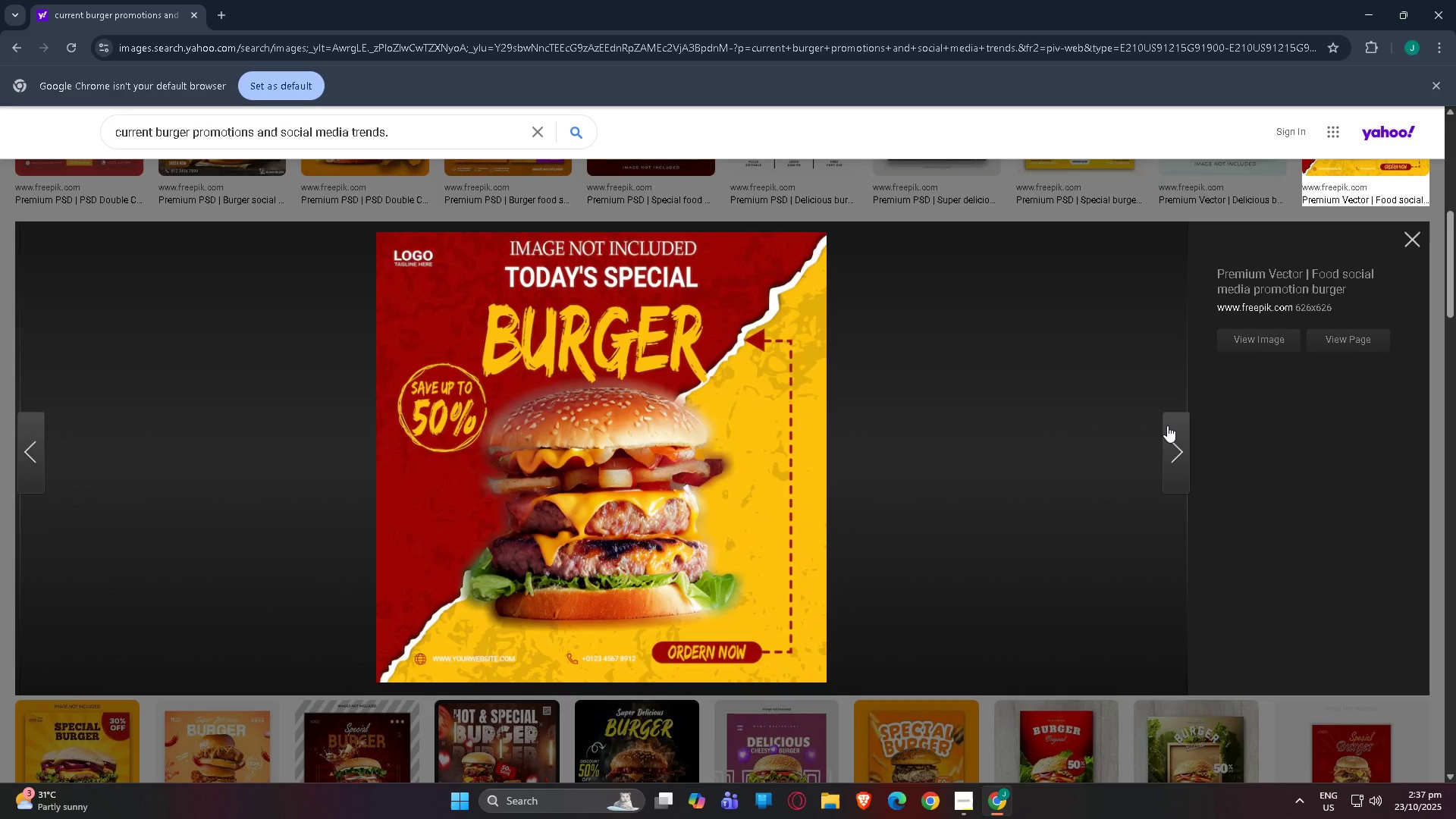 
left_click([1167, 425])
 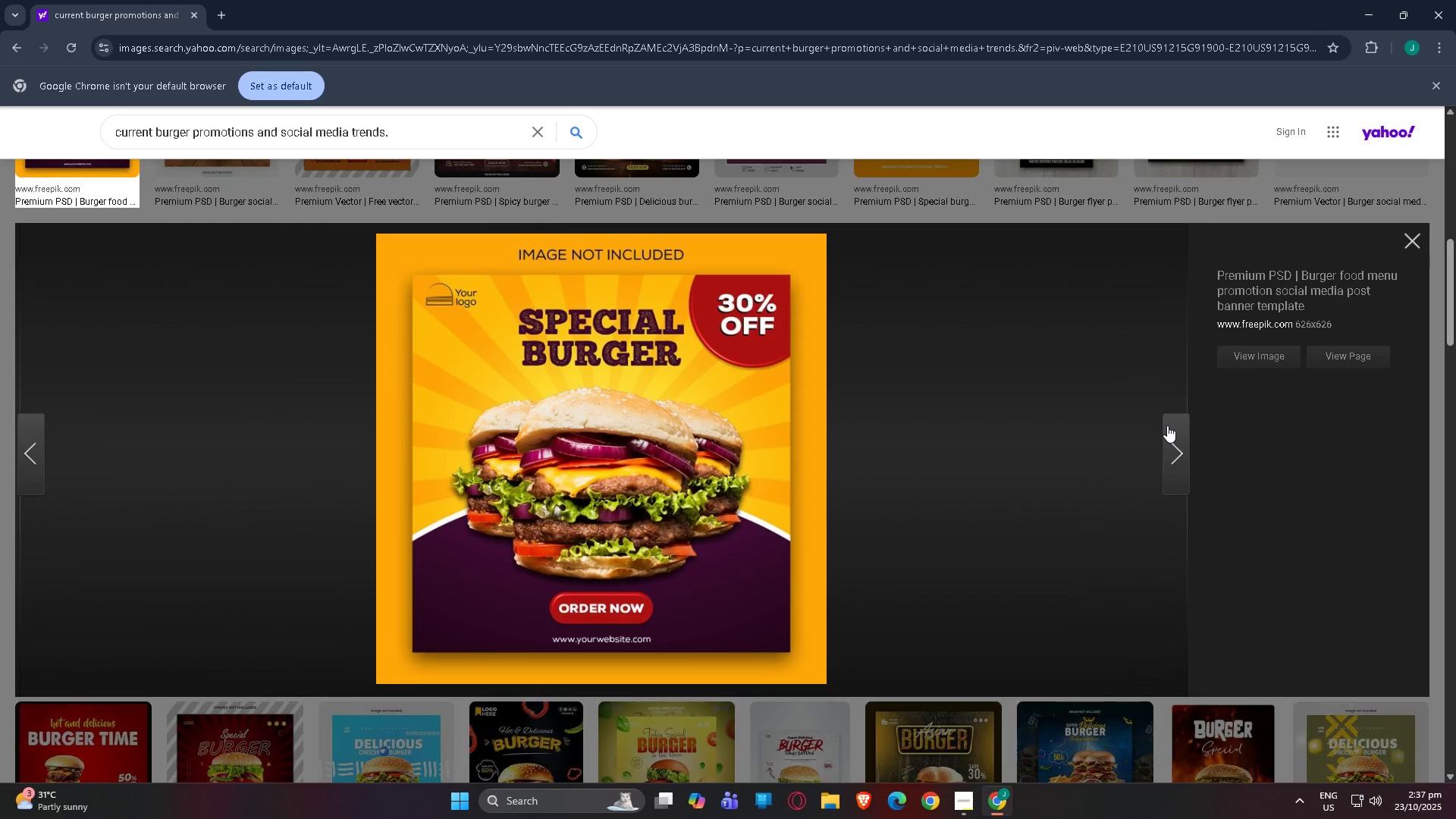 
left_click([1167, 425])
 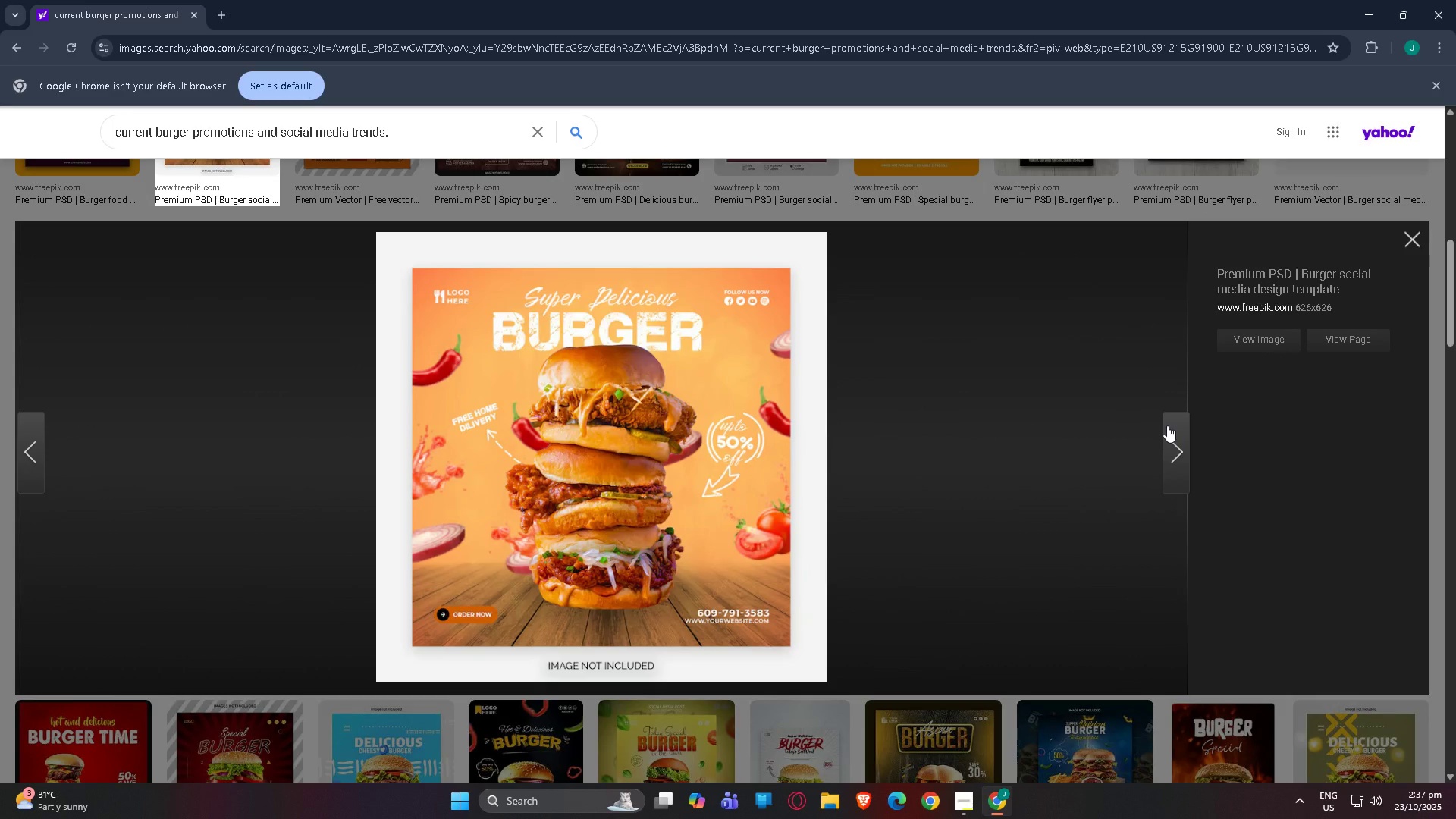 
left_click([1167, 425])
 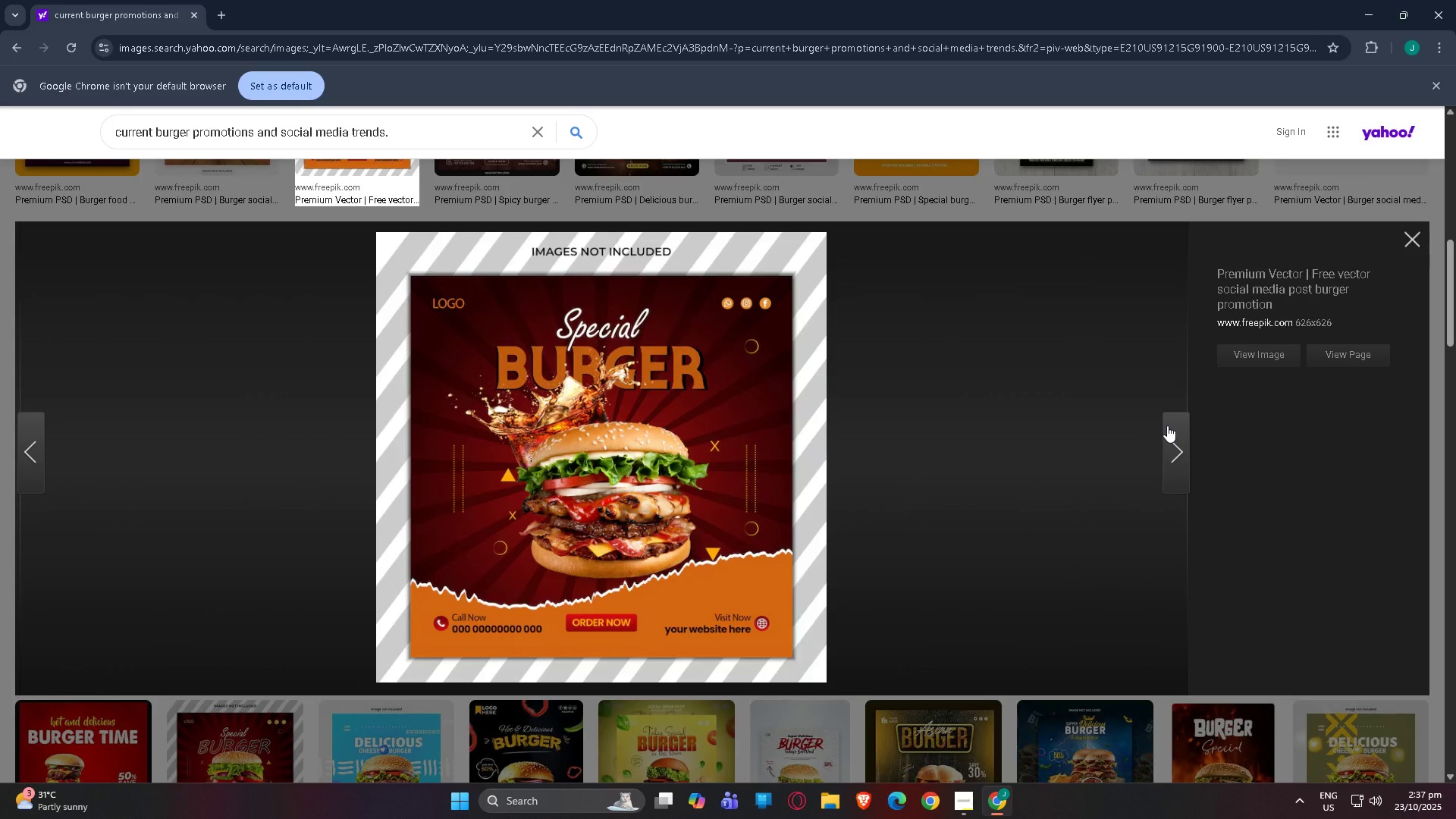 
wait(7.0)
 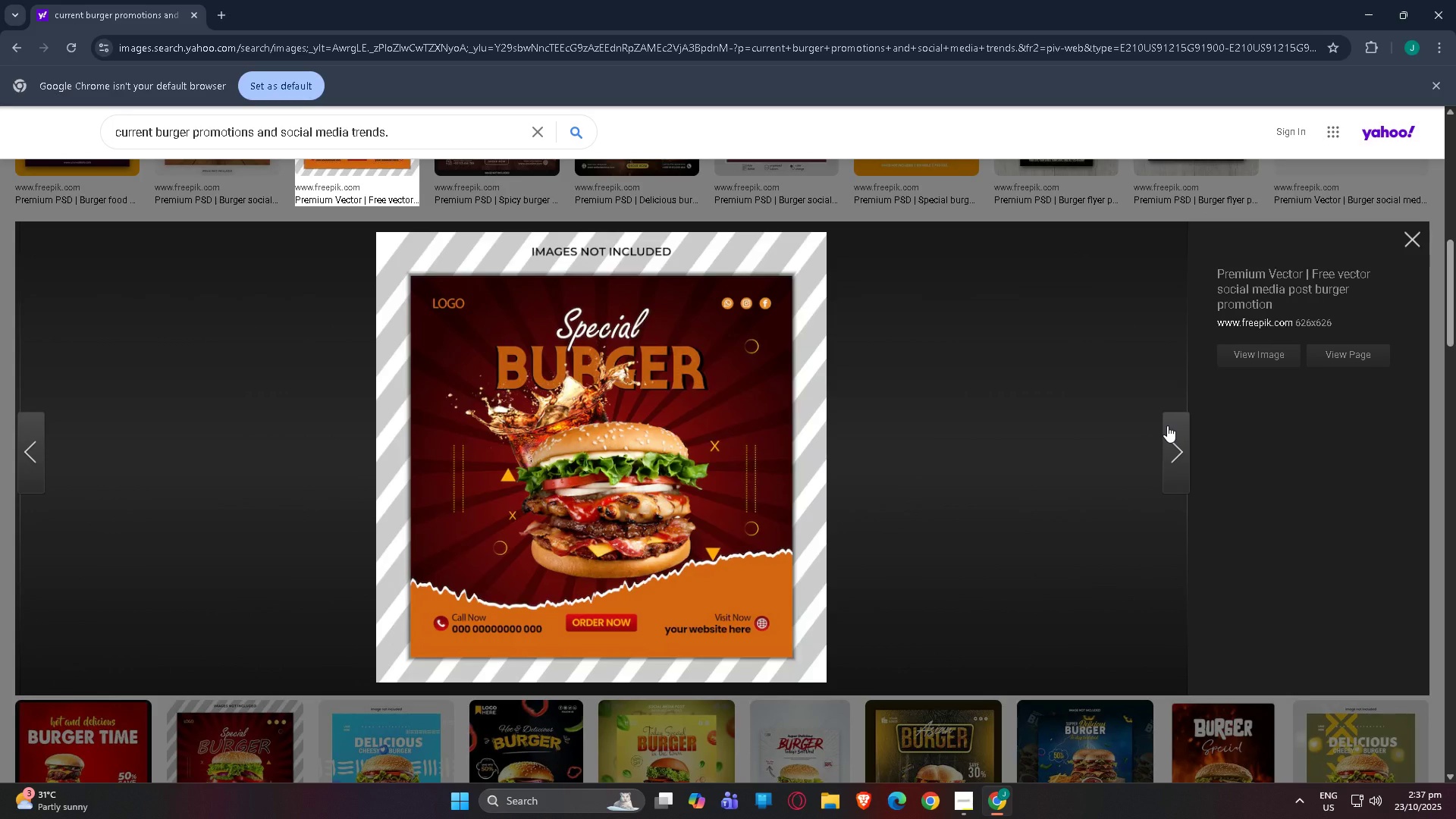 
left_click([1167, 425])
 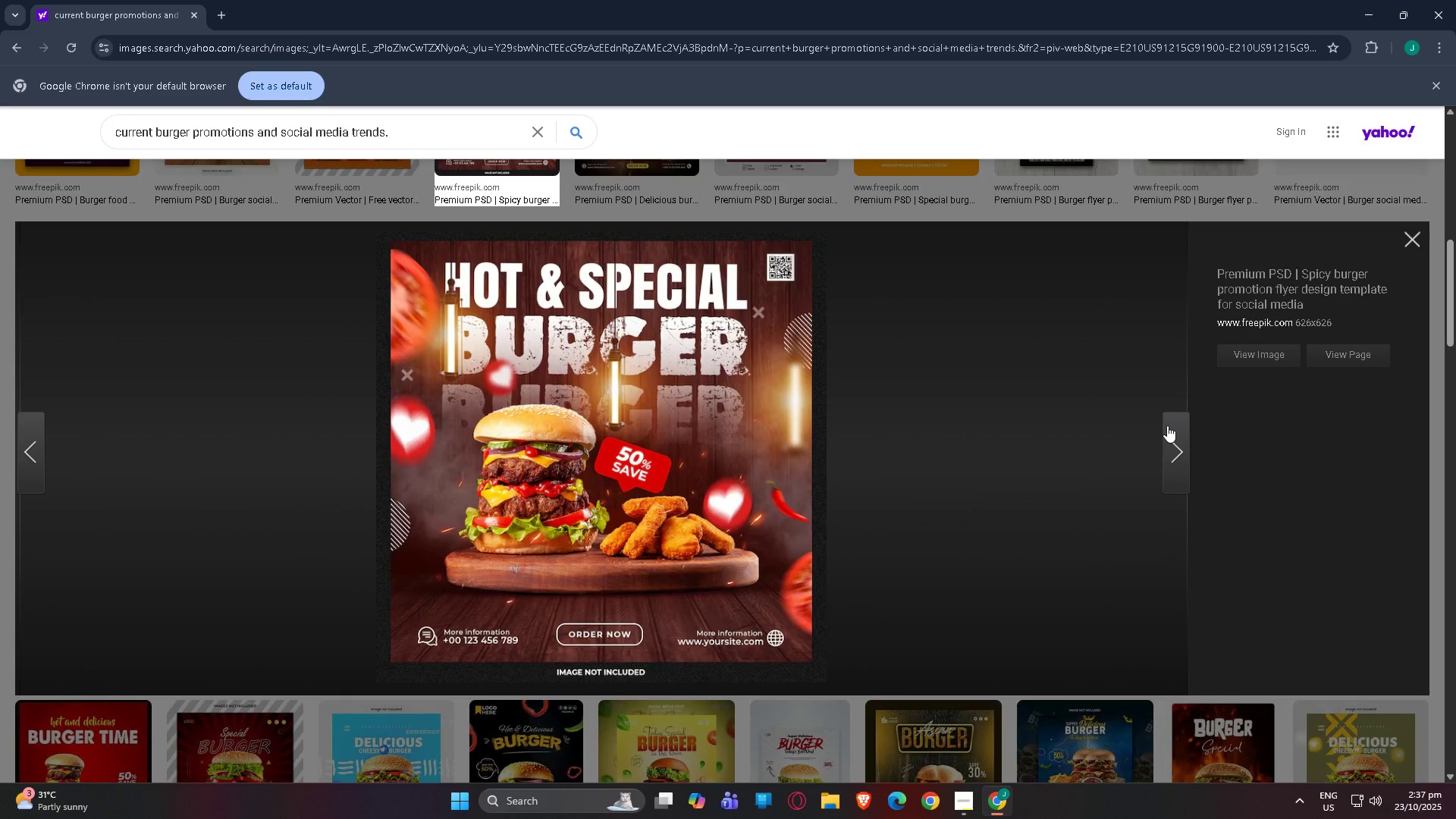 
left_click([1167, 425])
 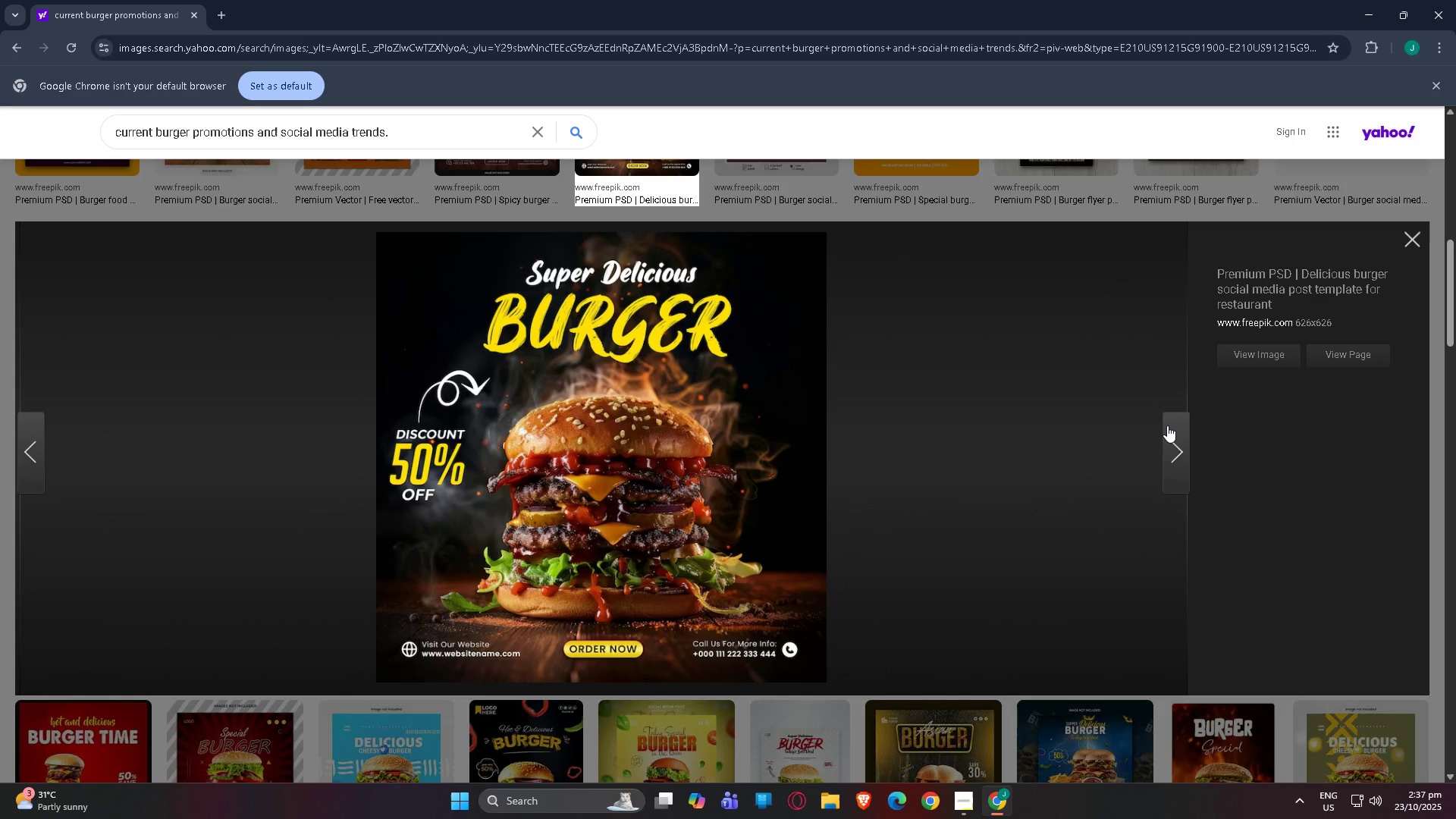 
left_click([1167, 425])
 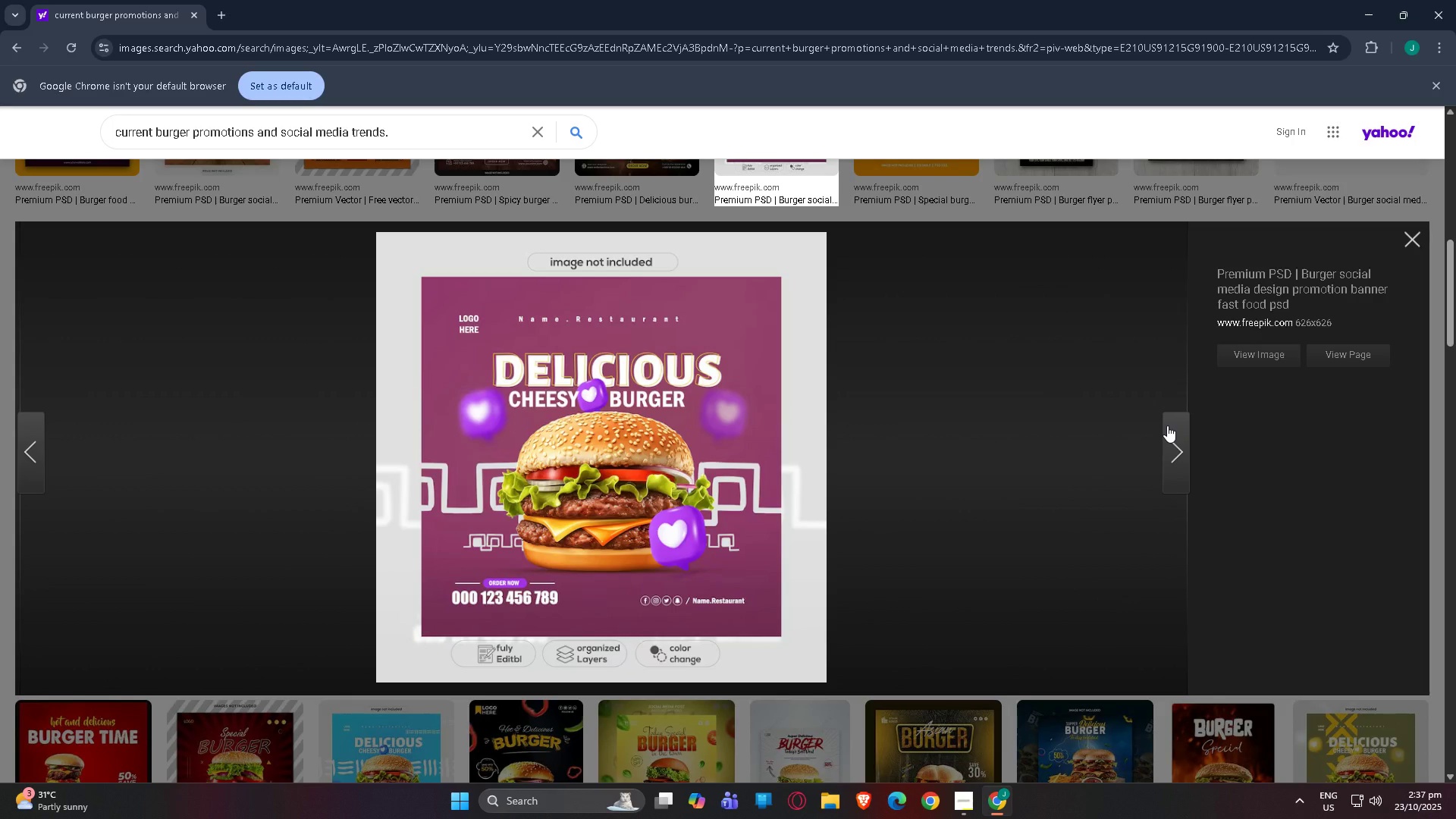 
left_click([1167, 425])
 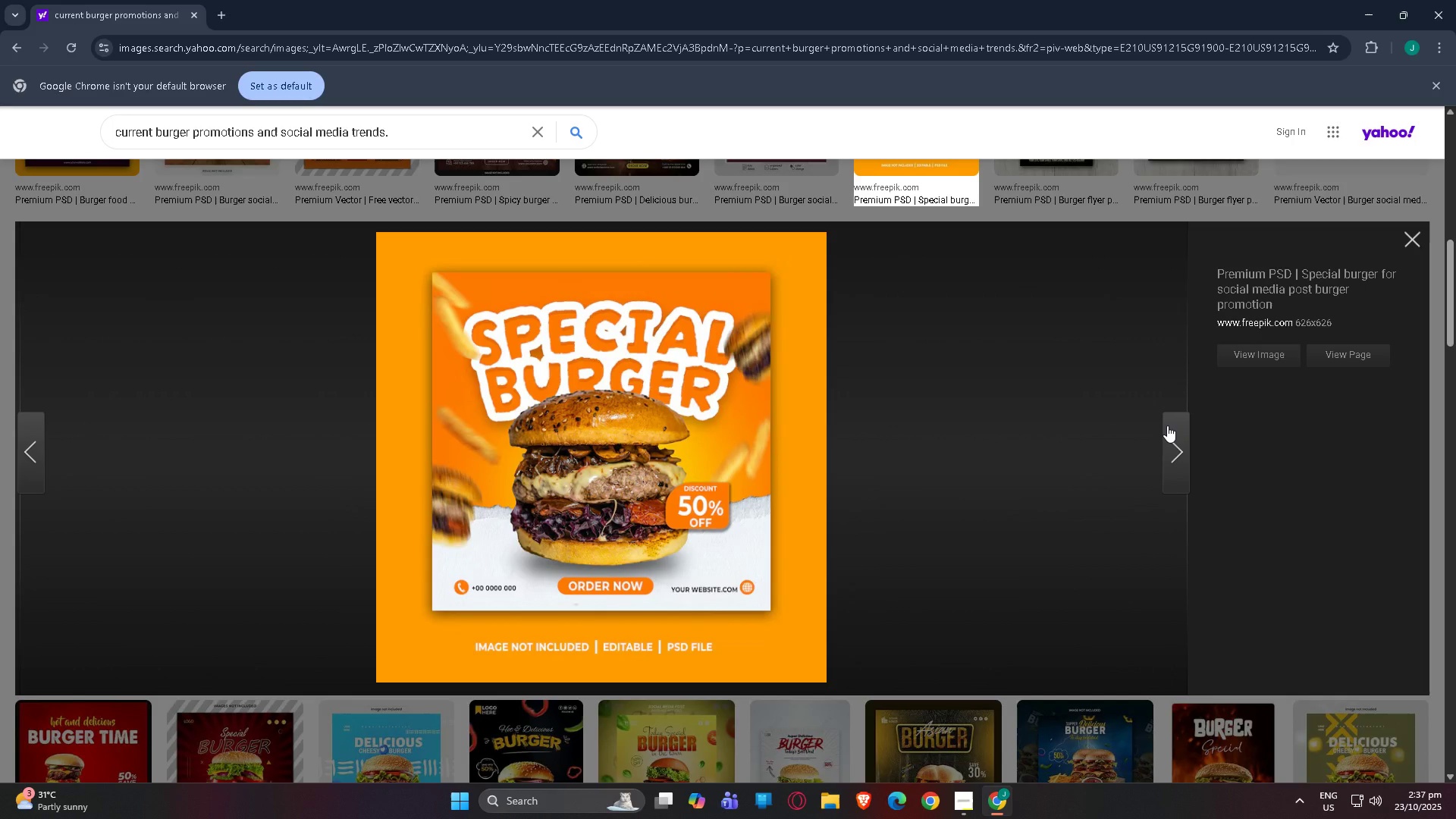 
left_click([1167, 423])
 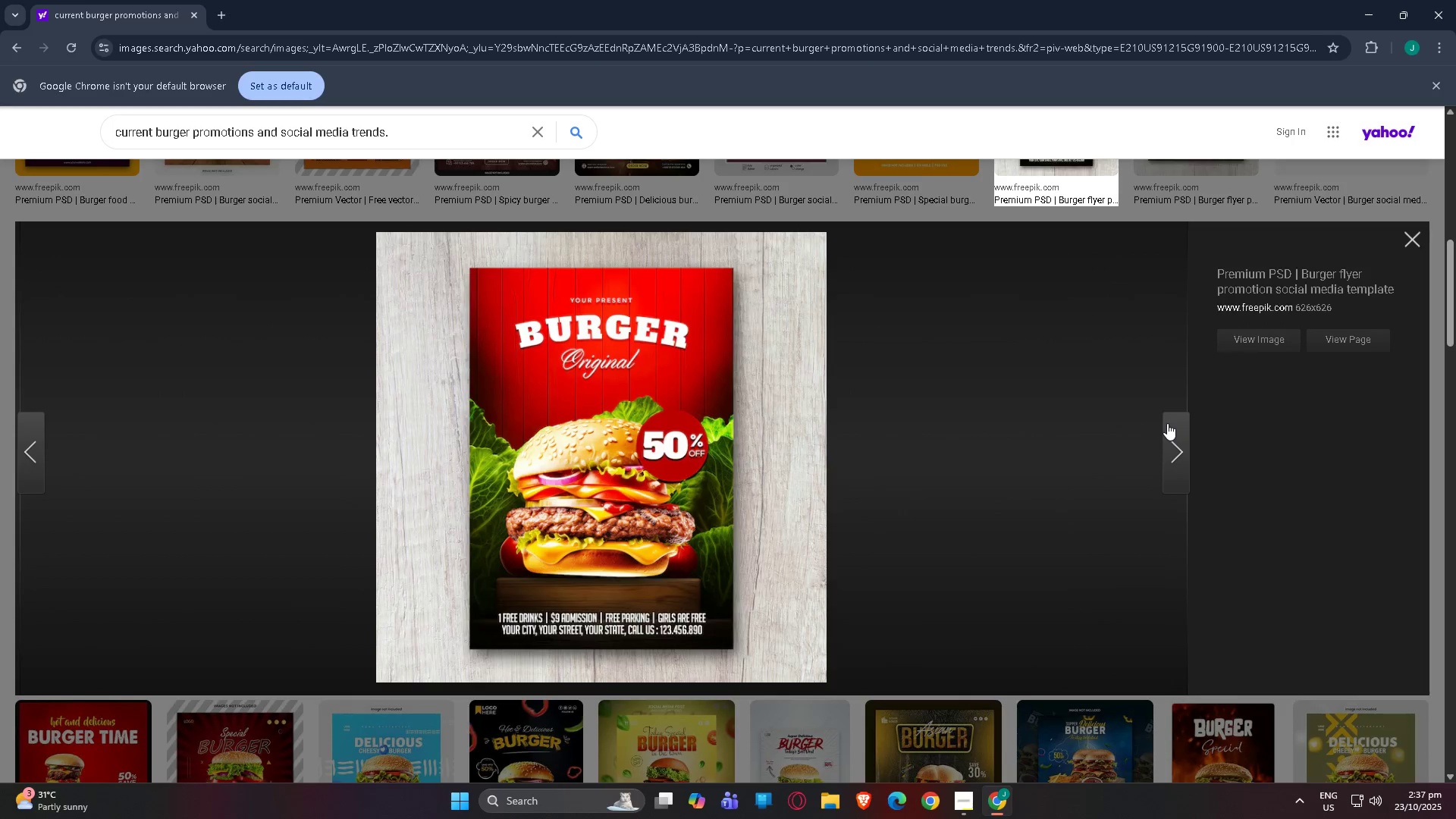 
left_click([1167, 423])
 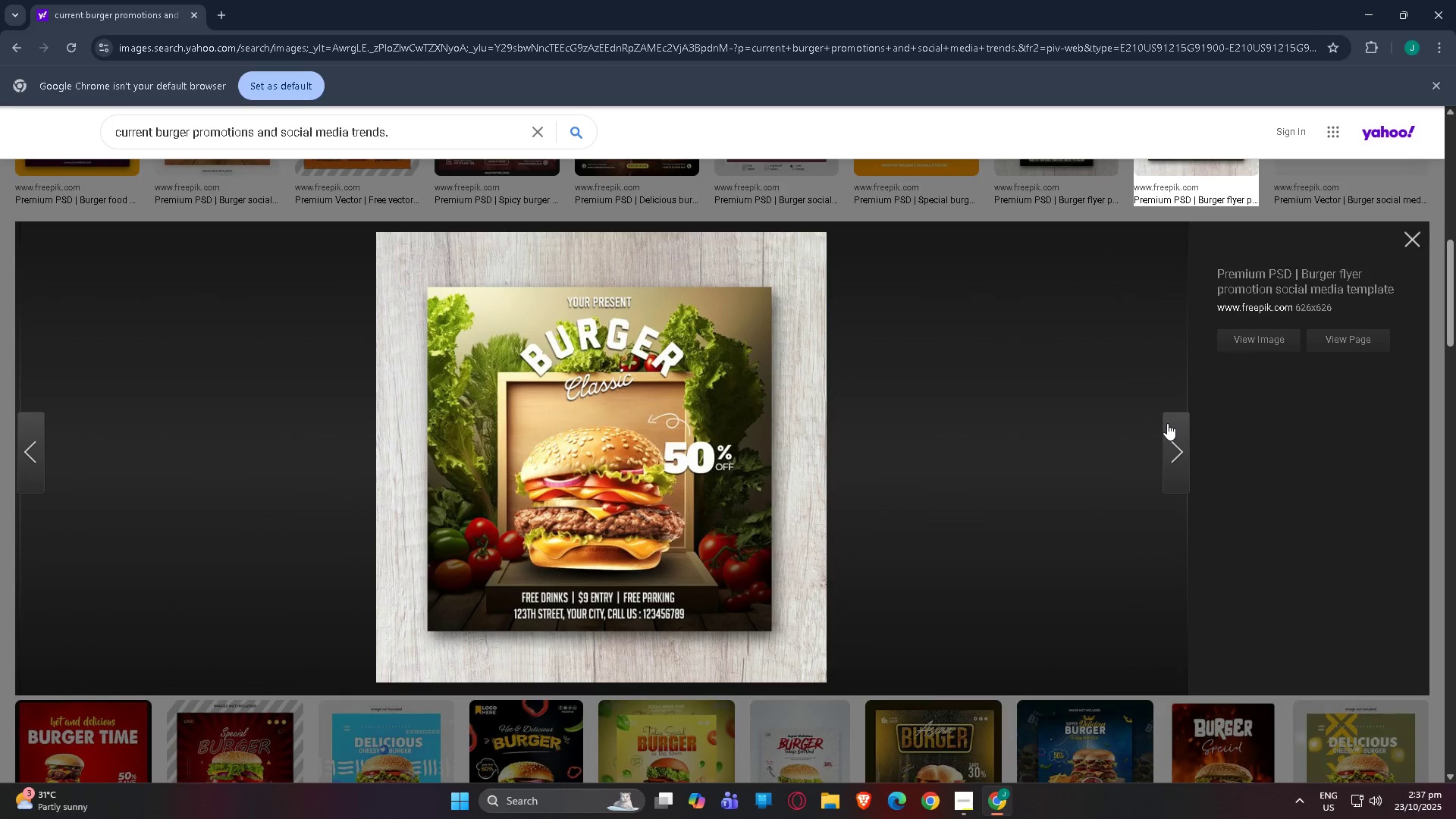 
left_click([1167, 423])
 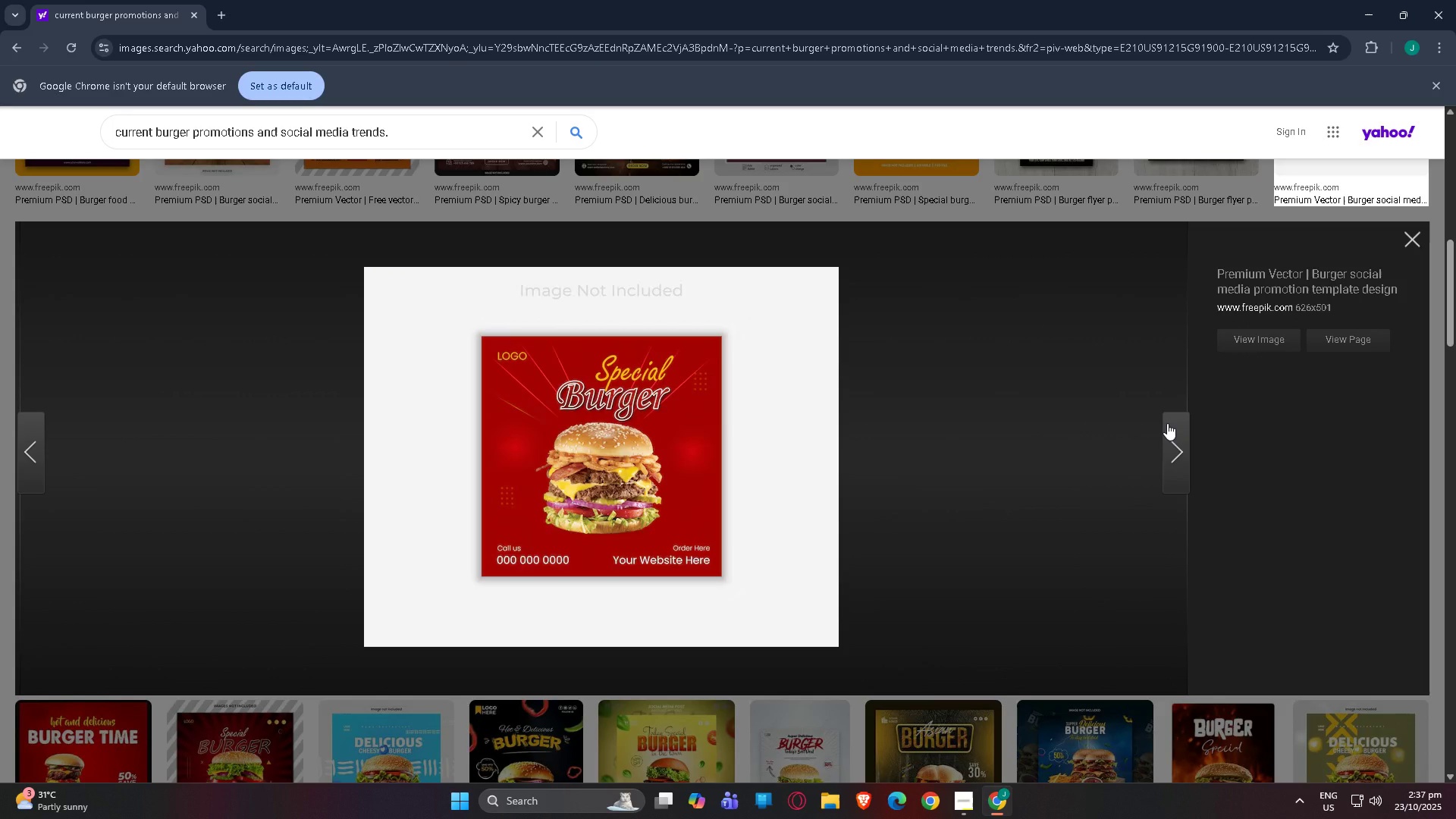 
left_click([1167, 423])
 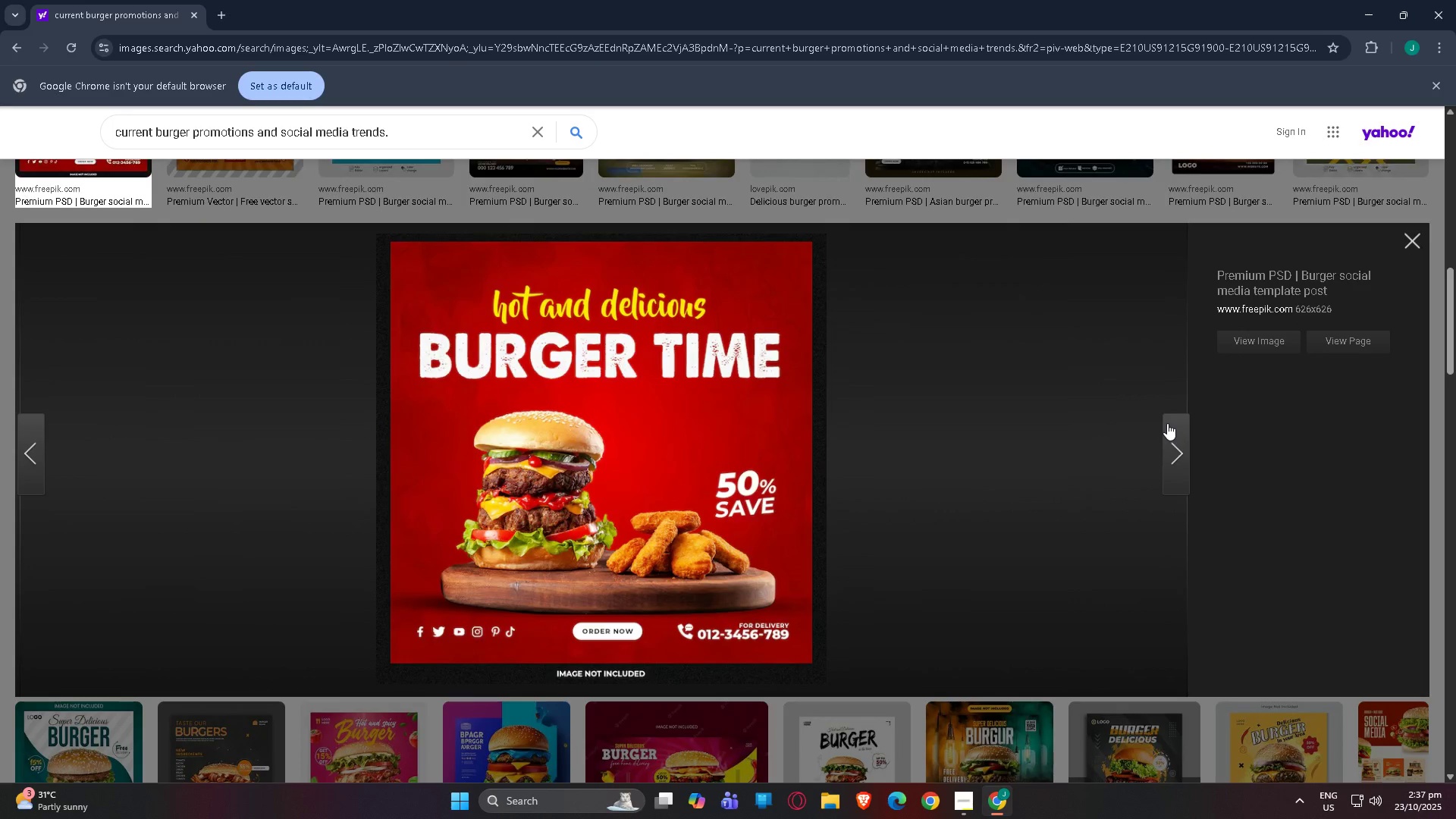 
left_click([1167, 423])
 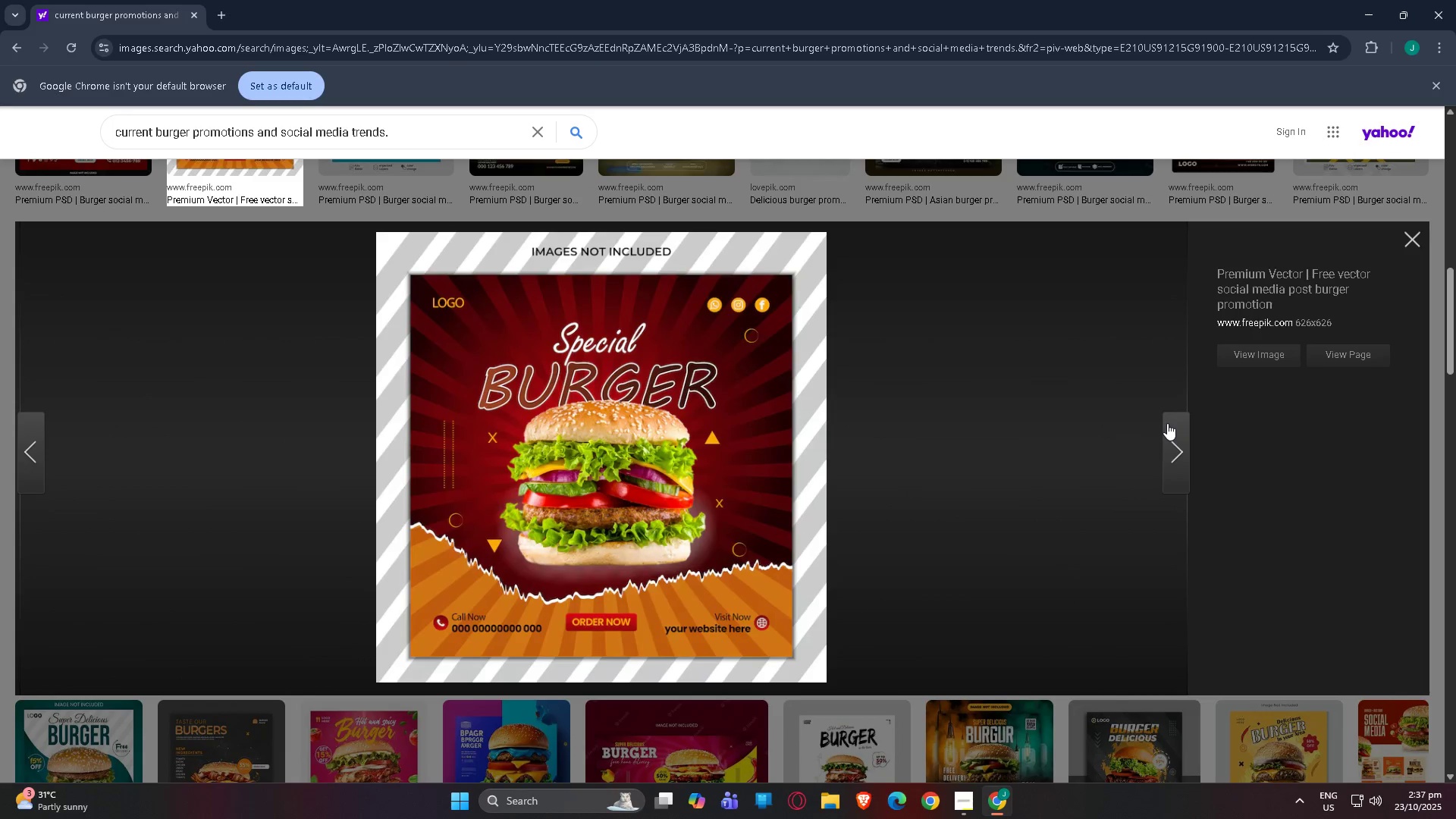 
left_click([1167, 423])
 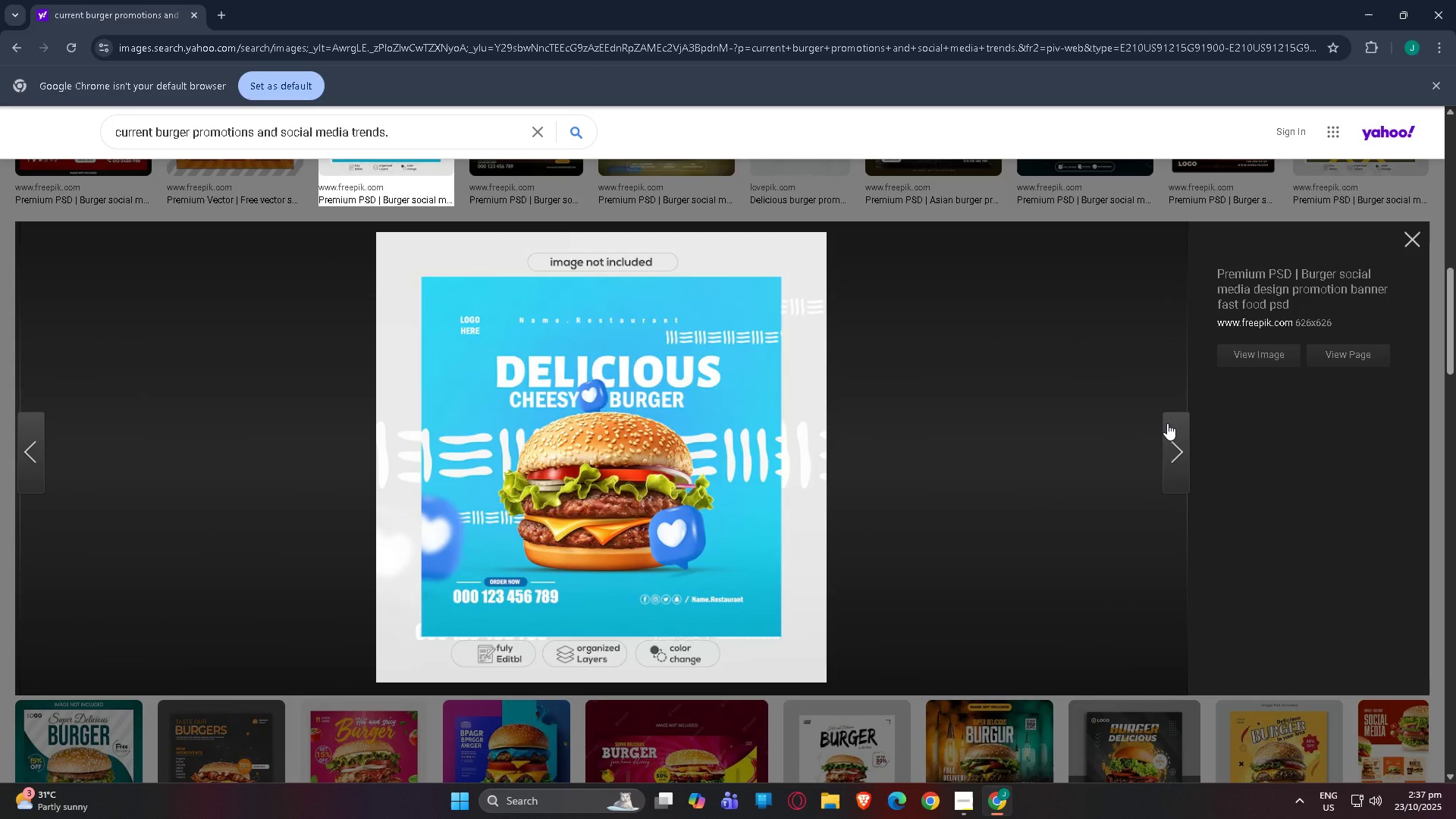 
left_click([1167, 423])
 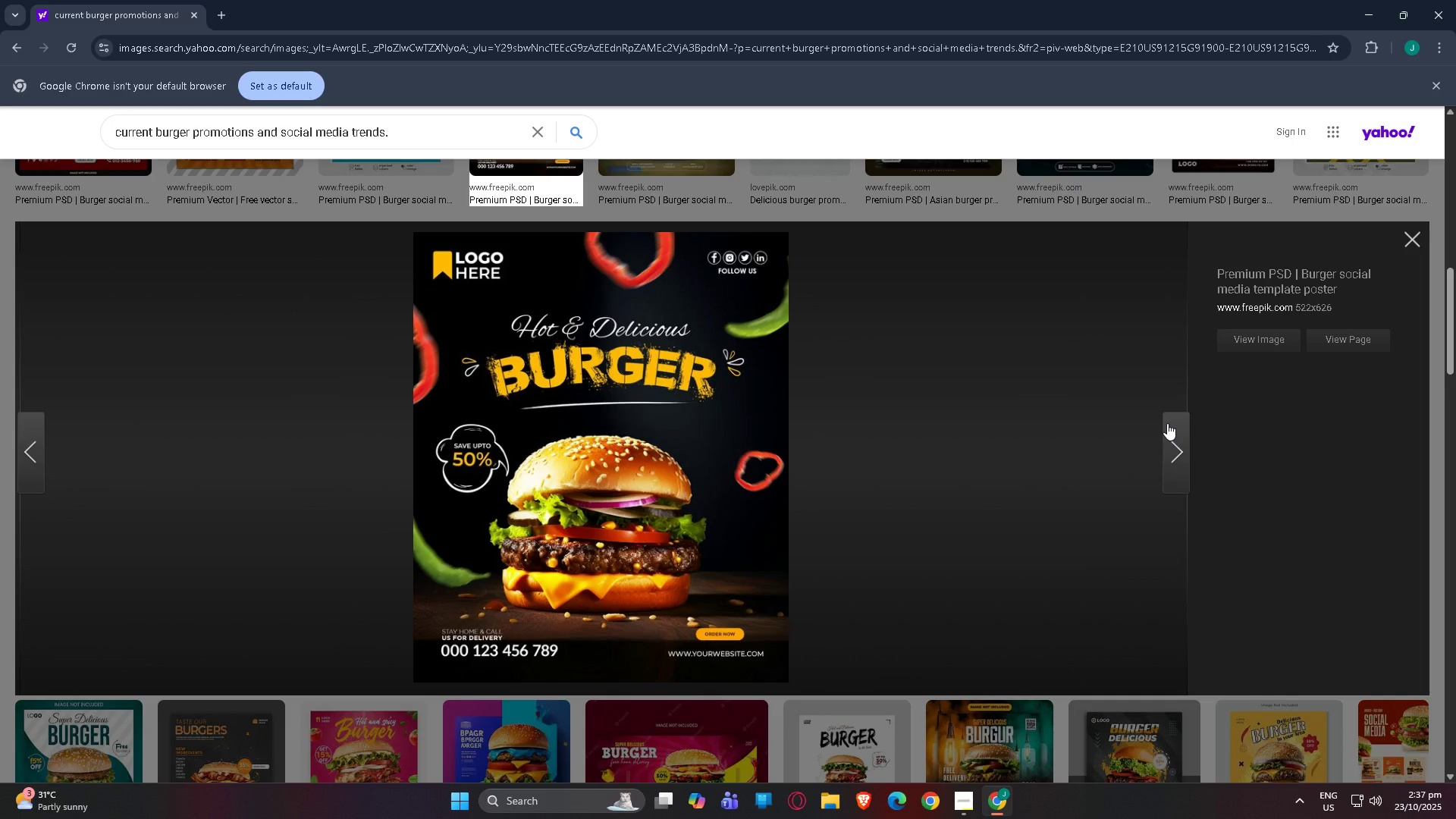 
left_click([1167, 423])
 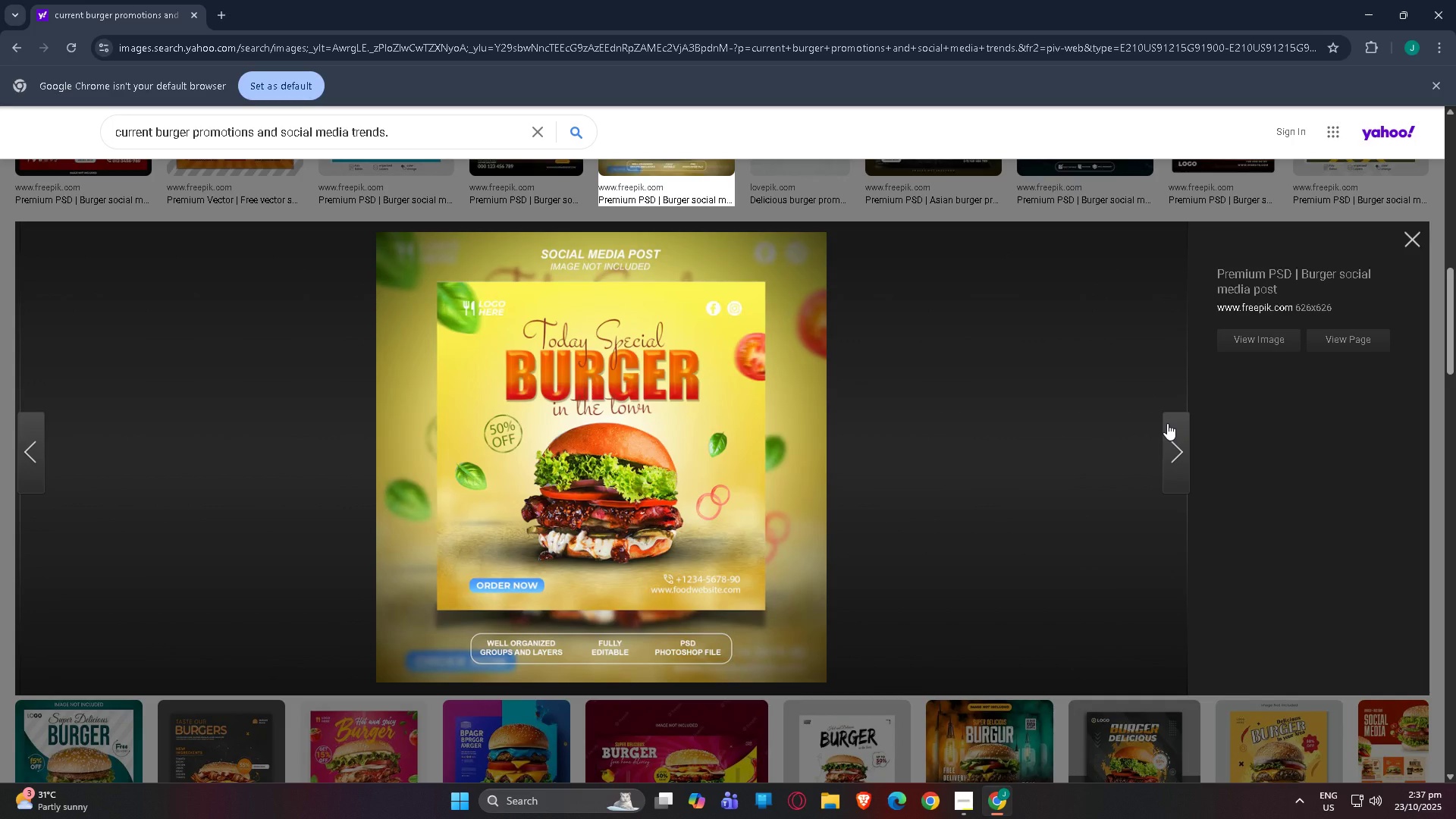 
wait(6.09)
 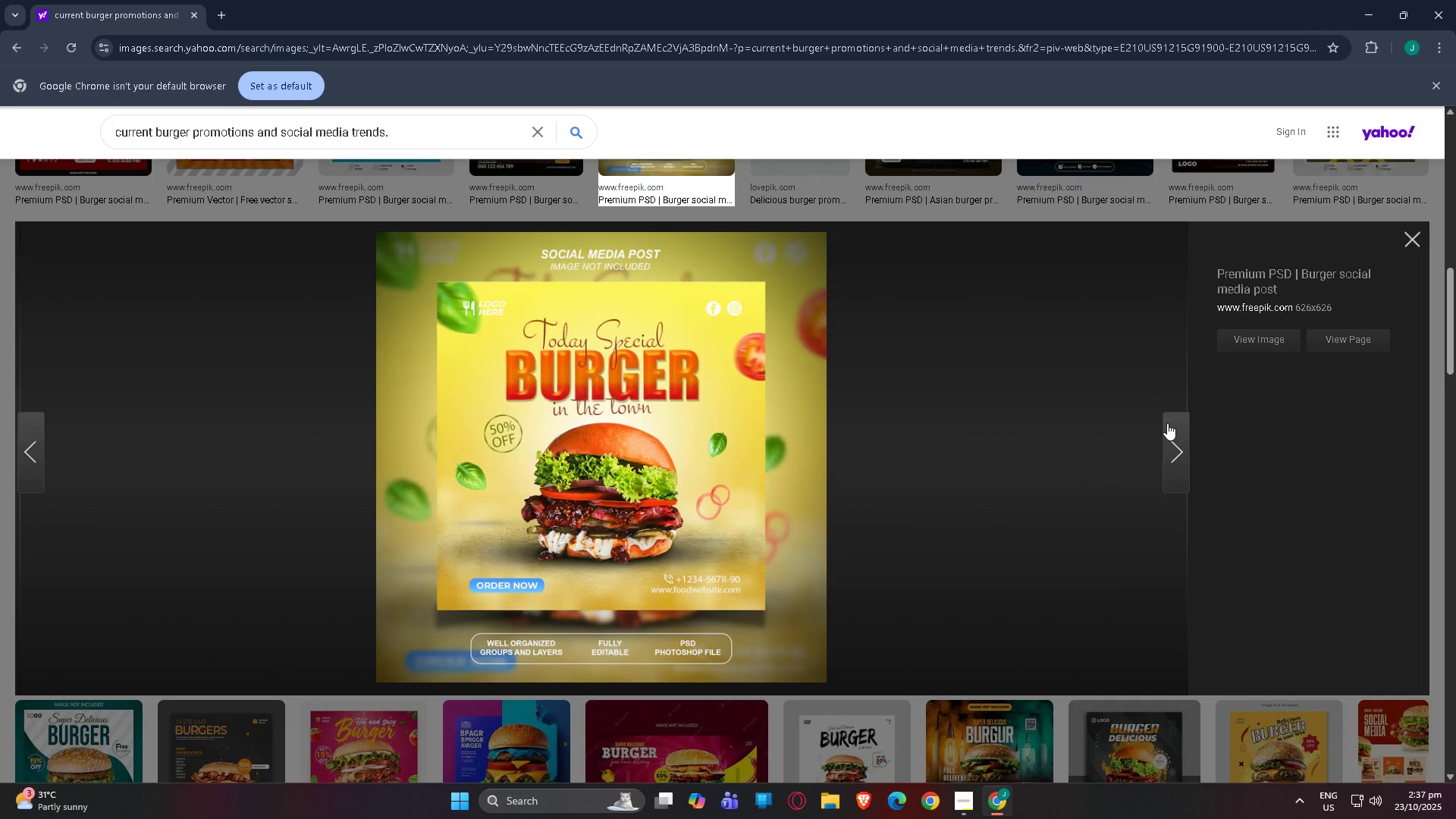 
left_click([1167, 423])
 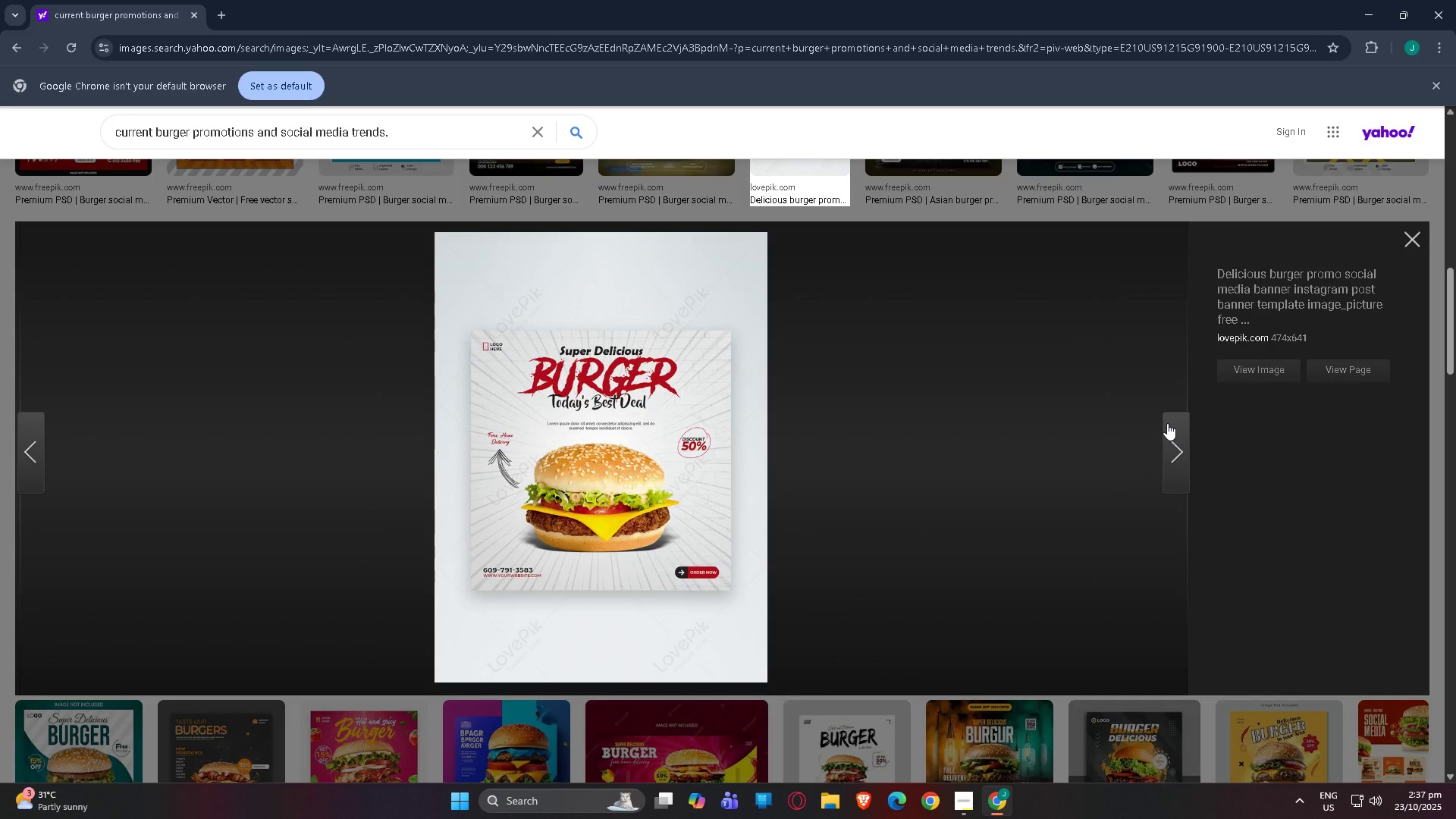 
left_click([1167, 423])
 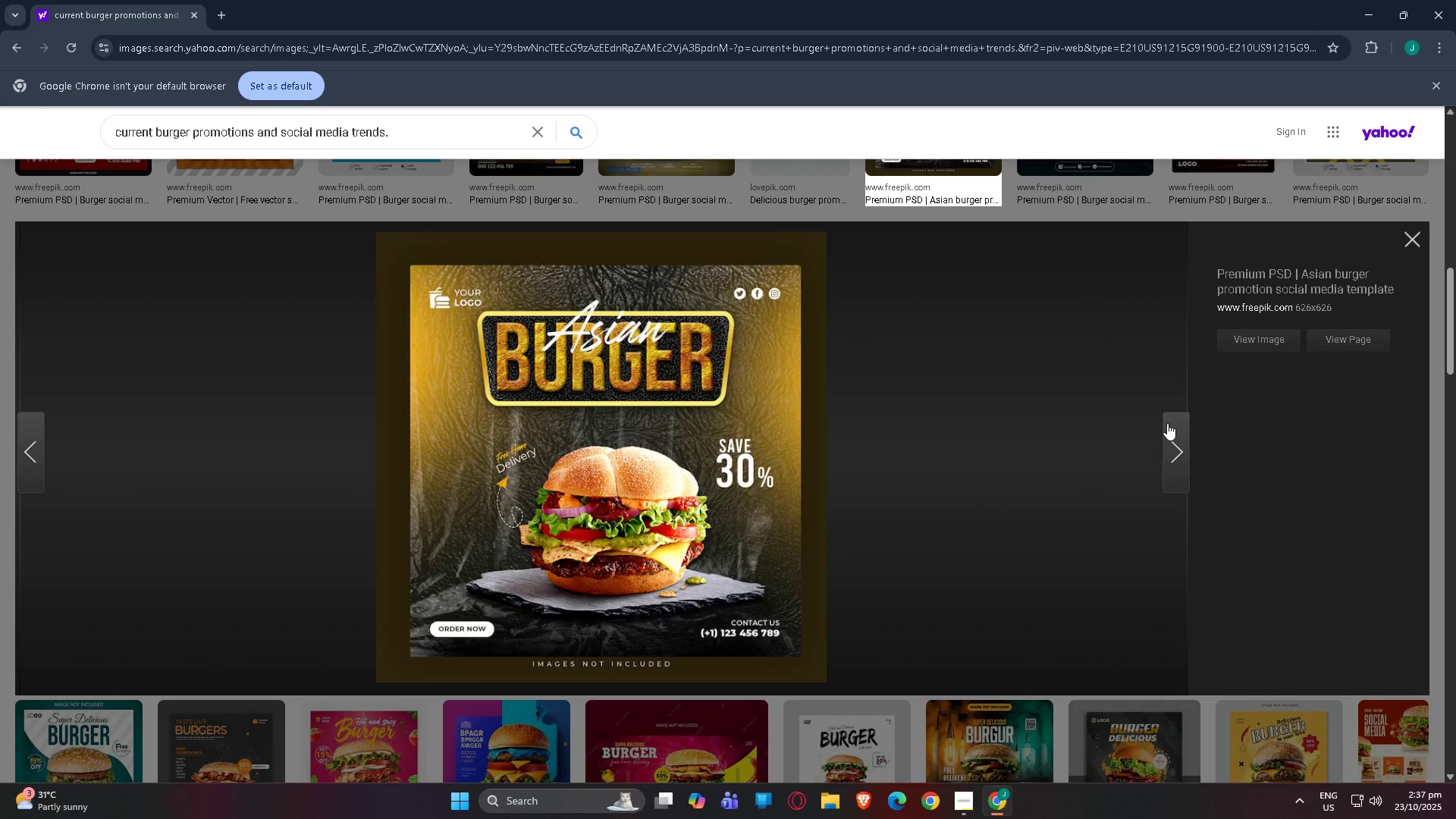 
wait(5.22)
 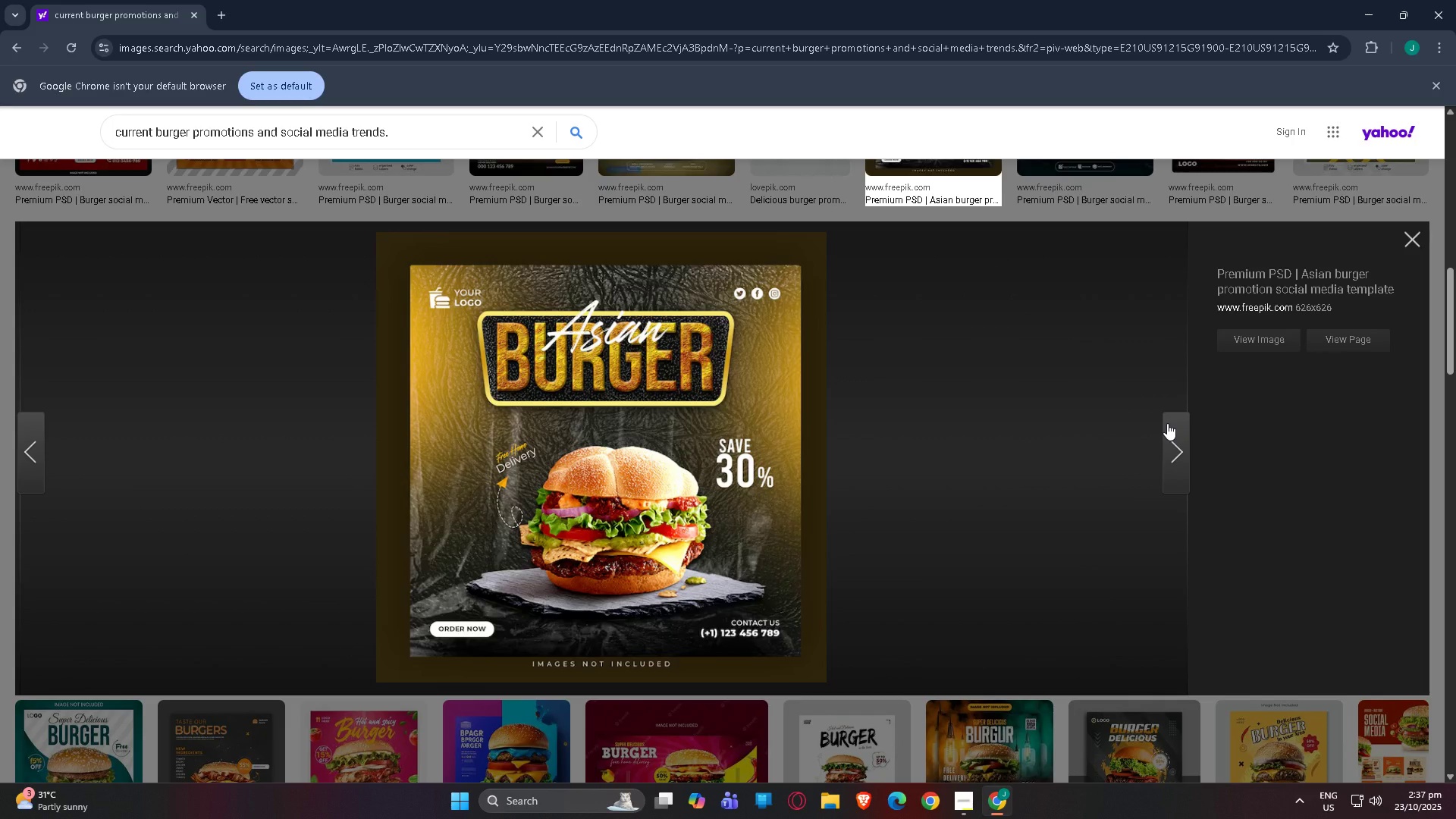 
left_click([1167, 423])
 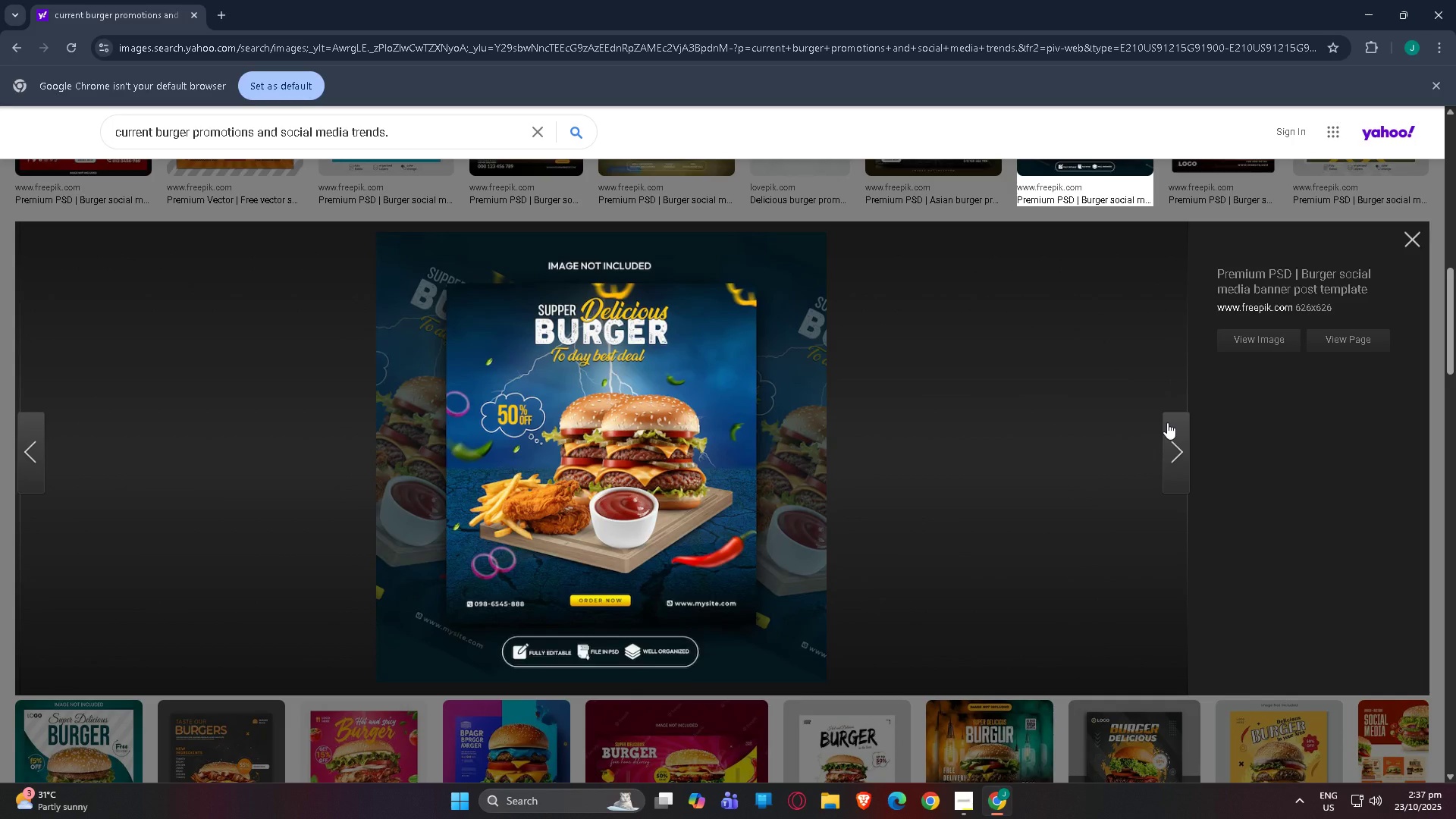 
left_click([1167, 422])
 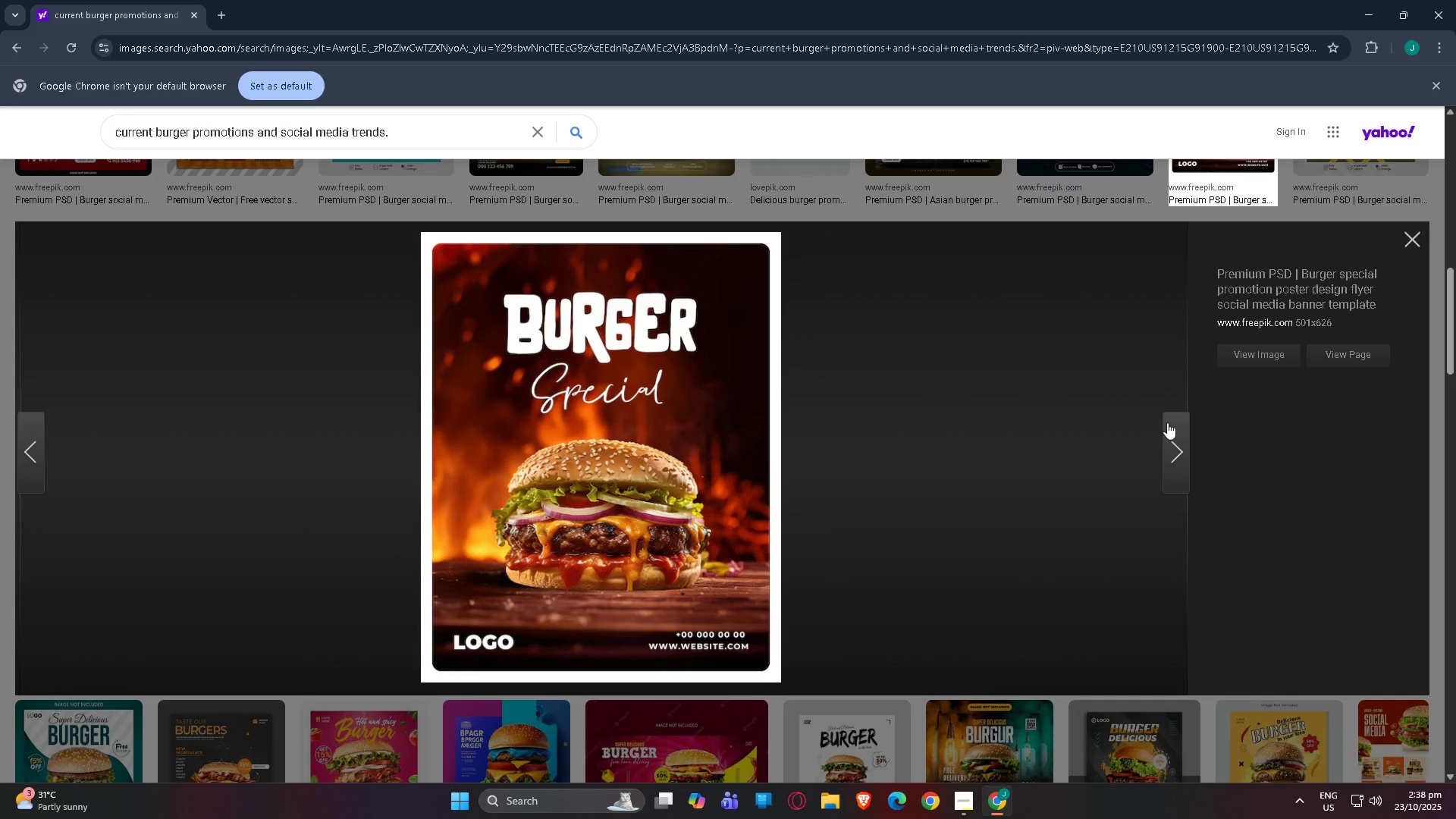 
left_click([1167, 422])
 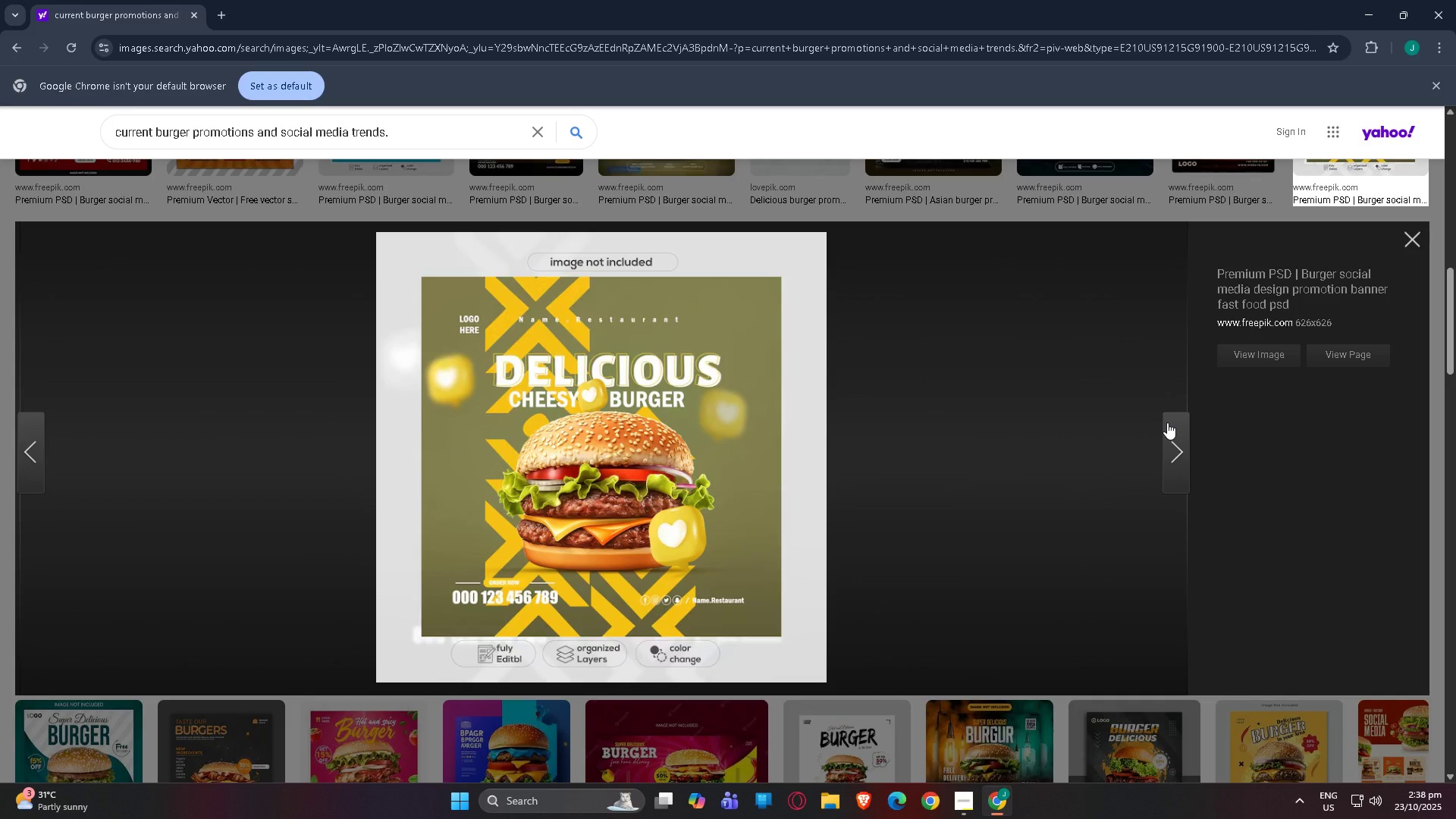 
left_click([1167, 422])
 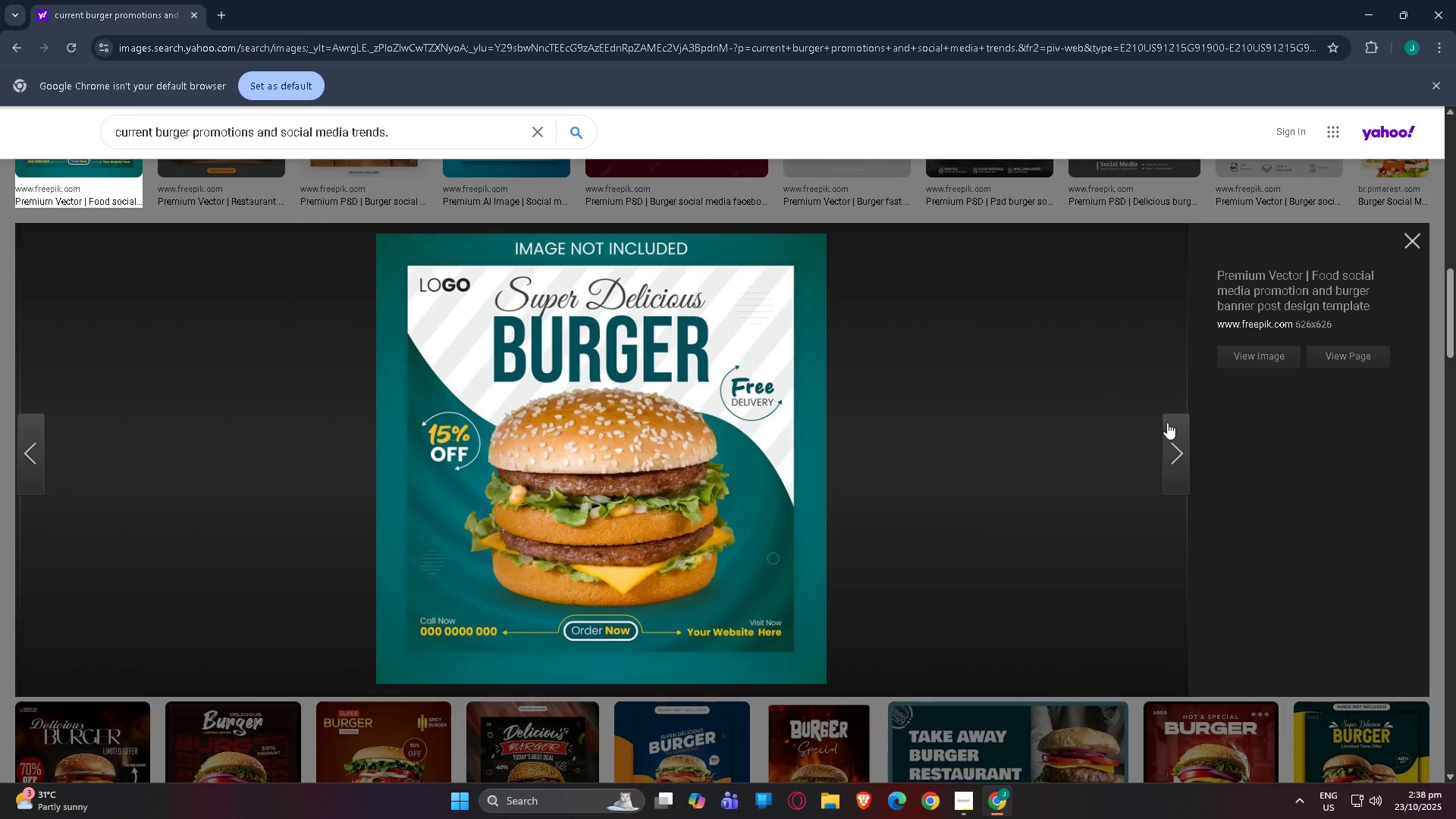 
left_click([1167, 422])
 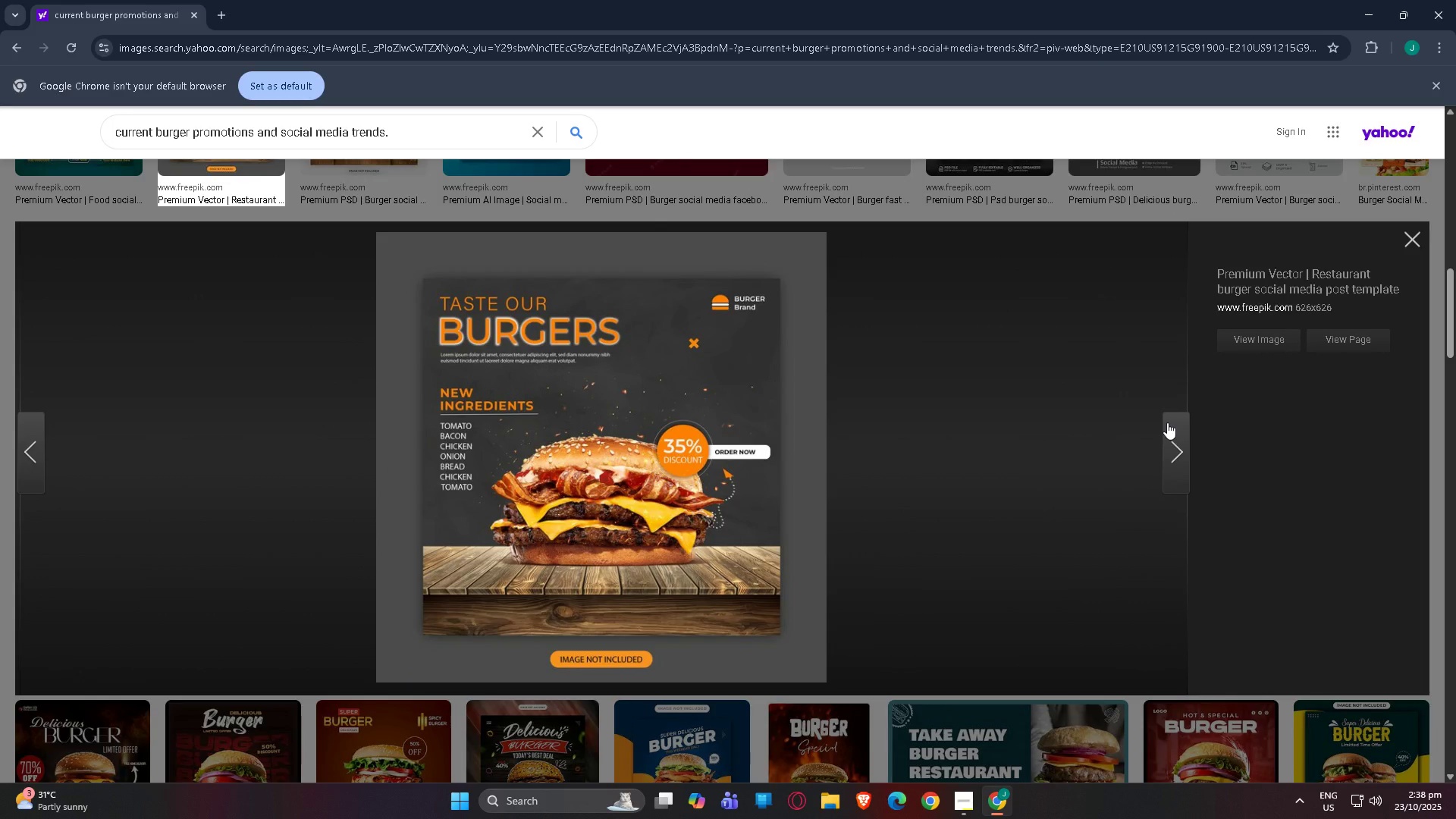 
left_click([1167, 422])
 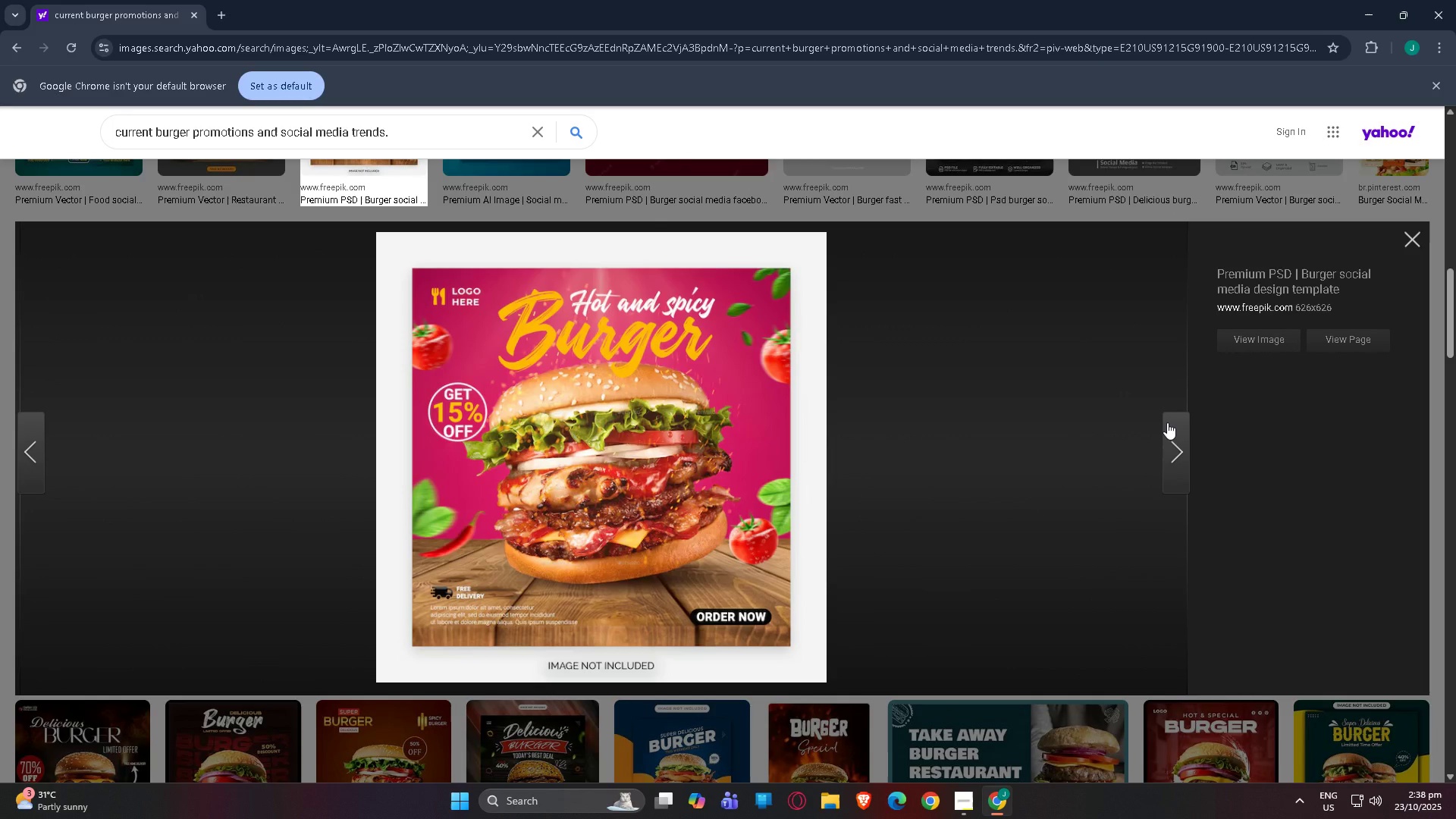 
left_click([1167, 422])
 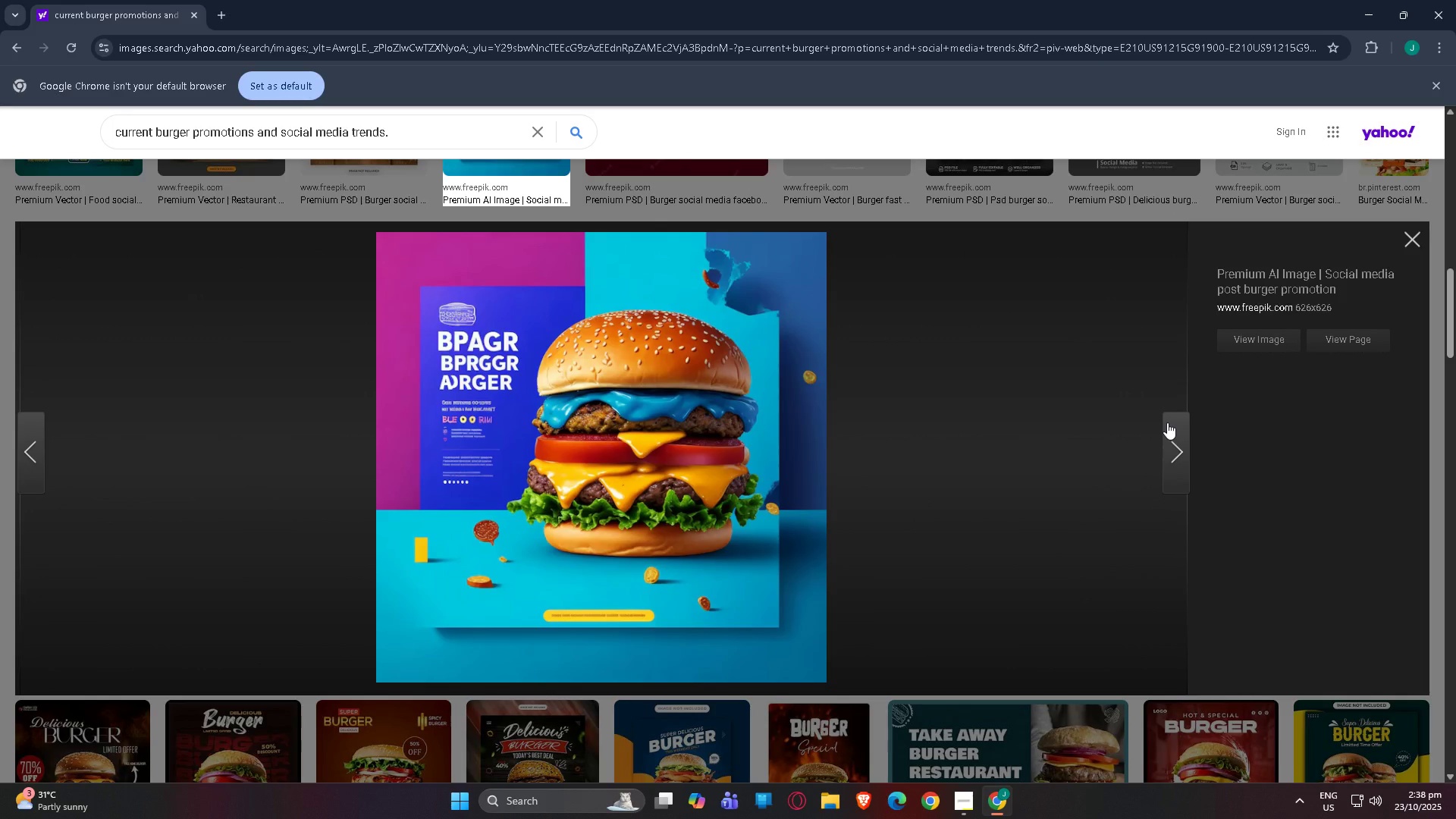 
wait(9.26)
 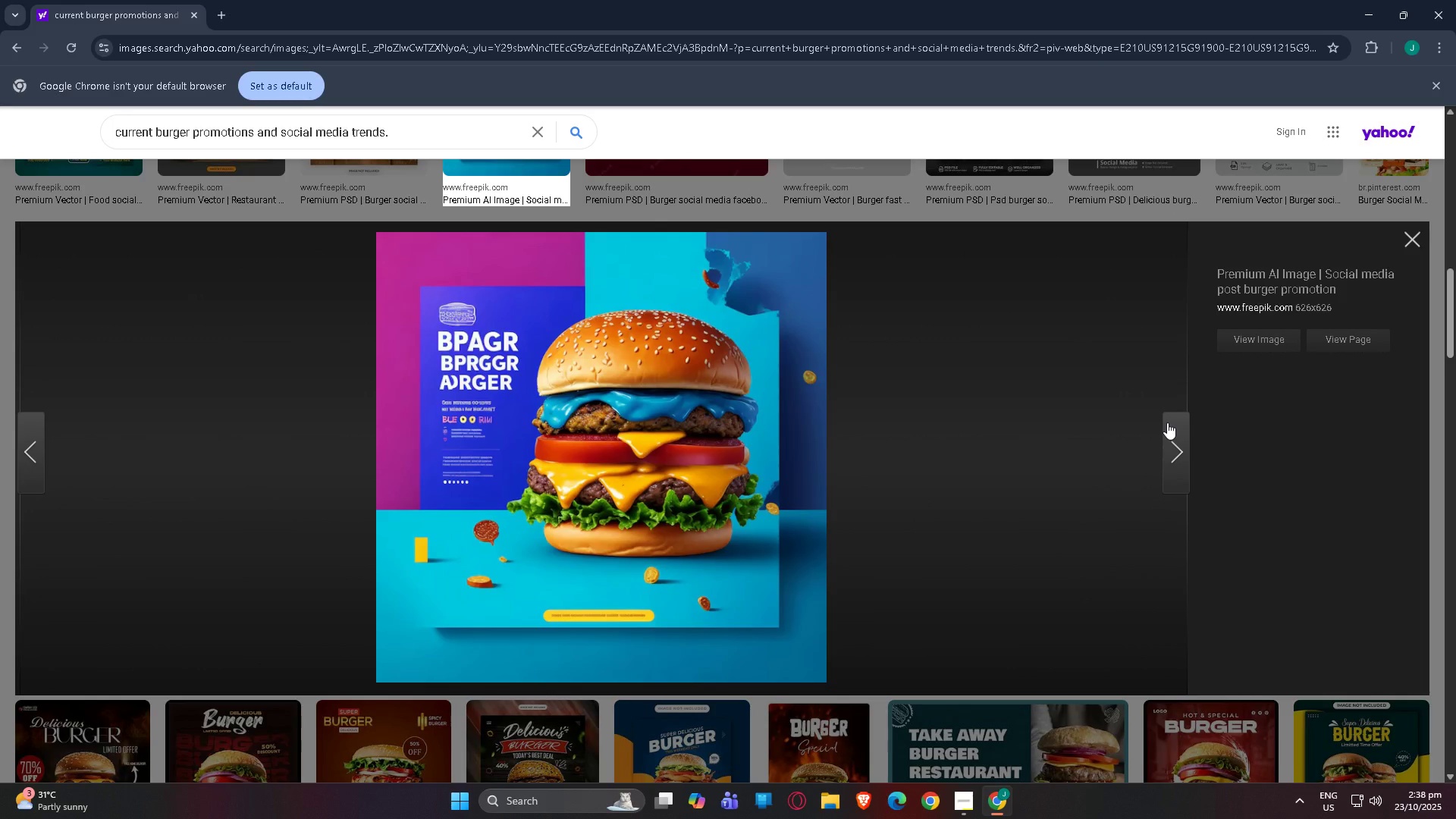 
left_click([1167, 422])